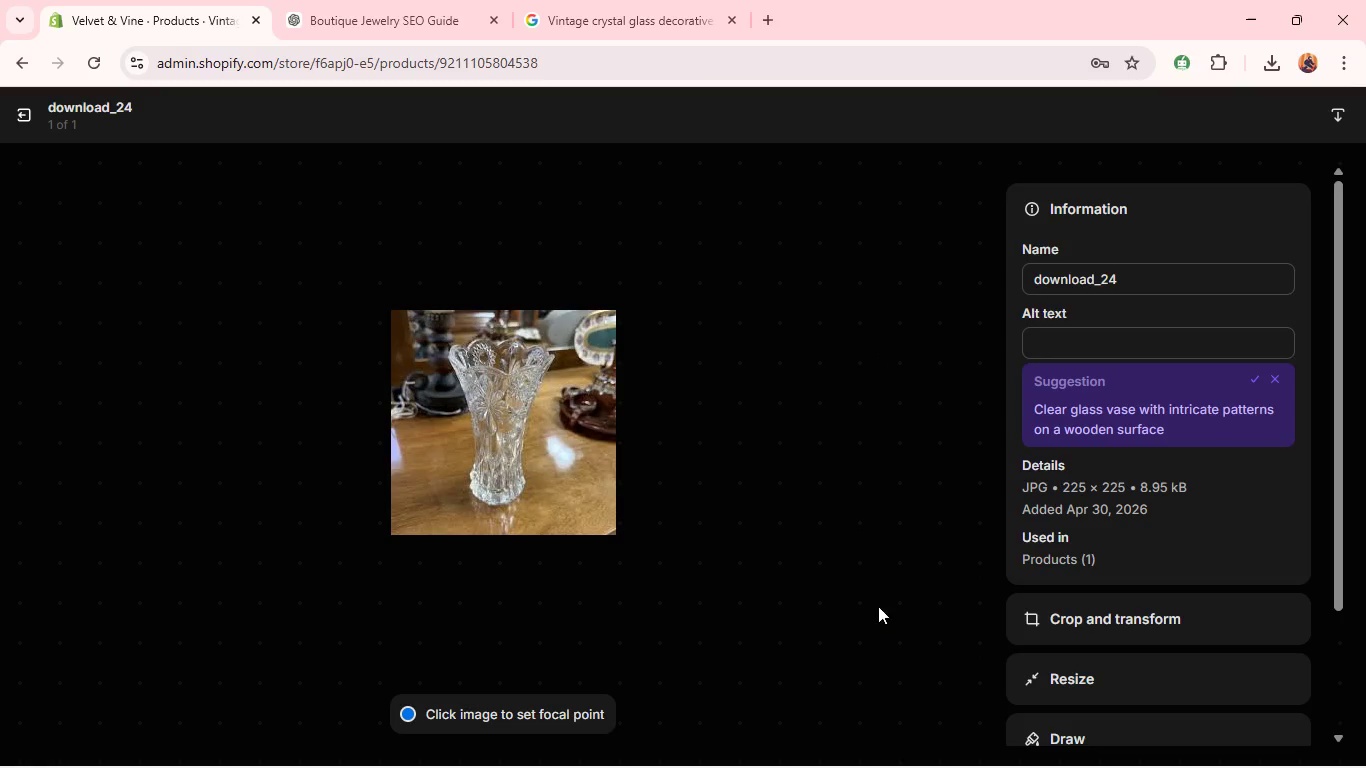 
wait(6.08)
 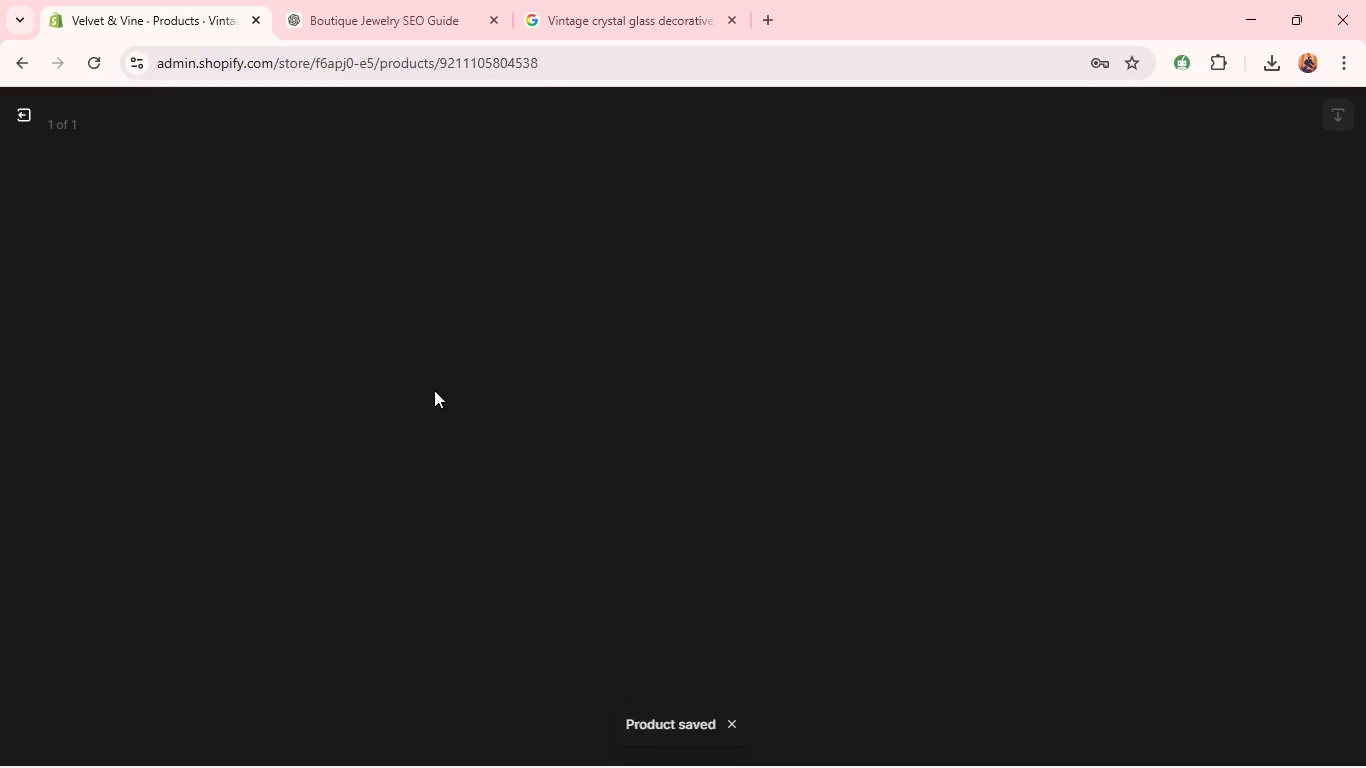 
left_click([1105, 608])
 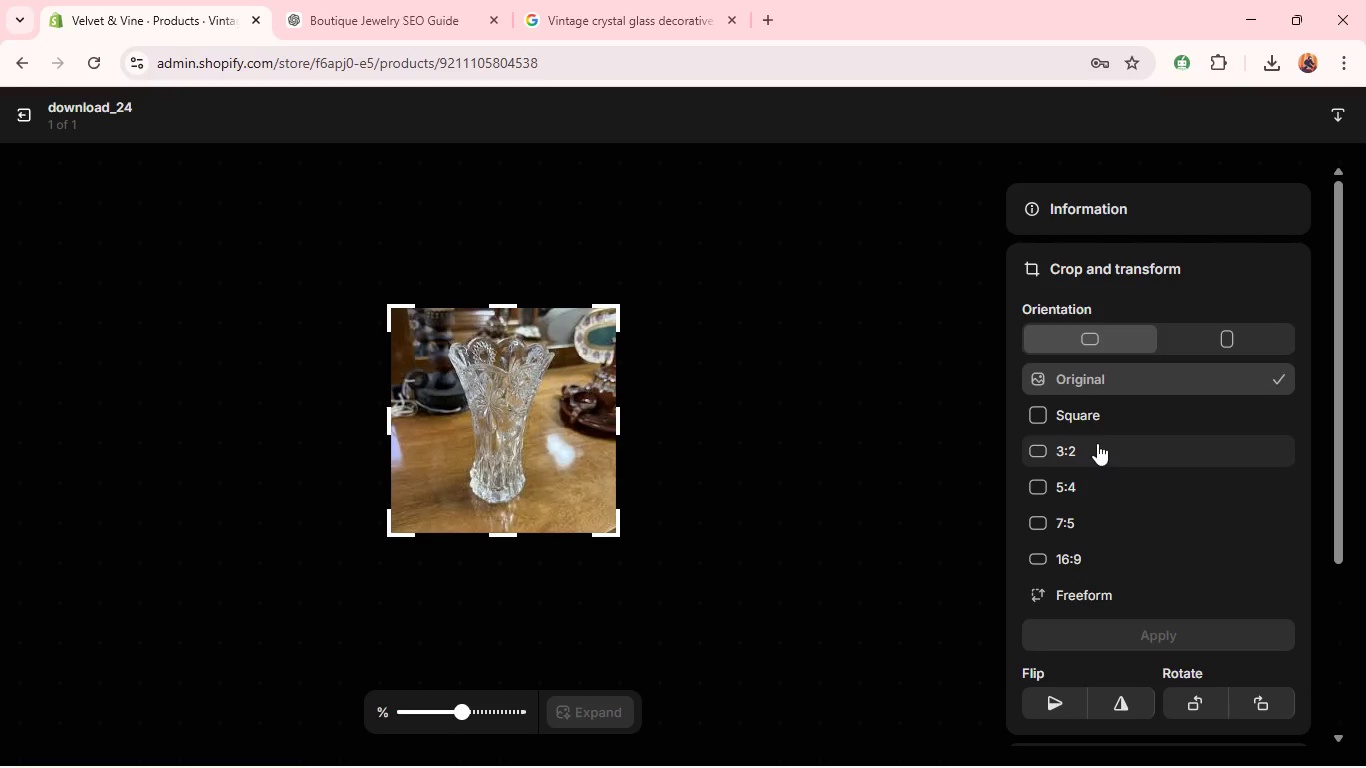 
left_click([1094, 440])
 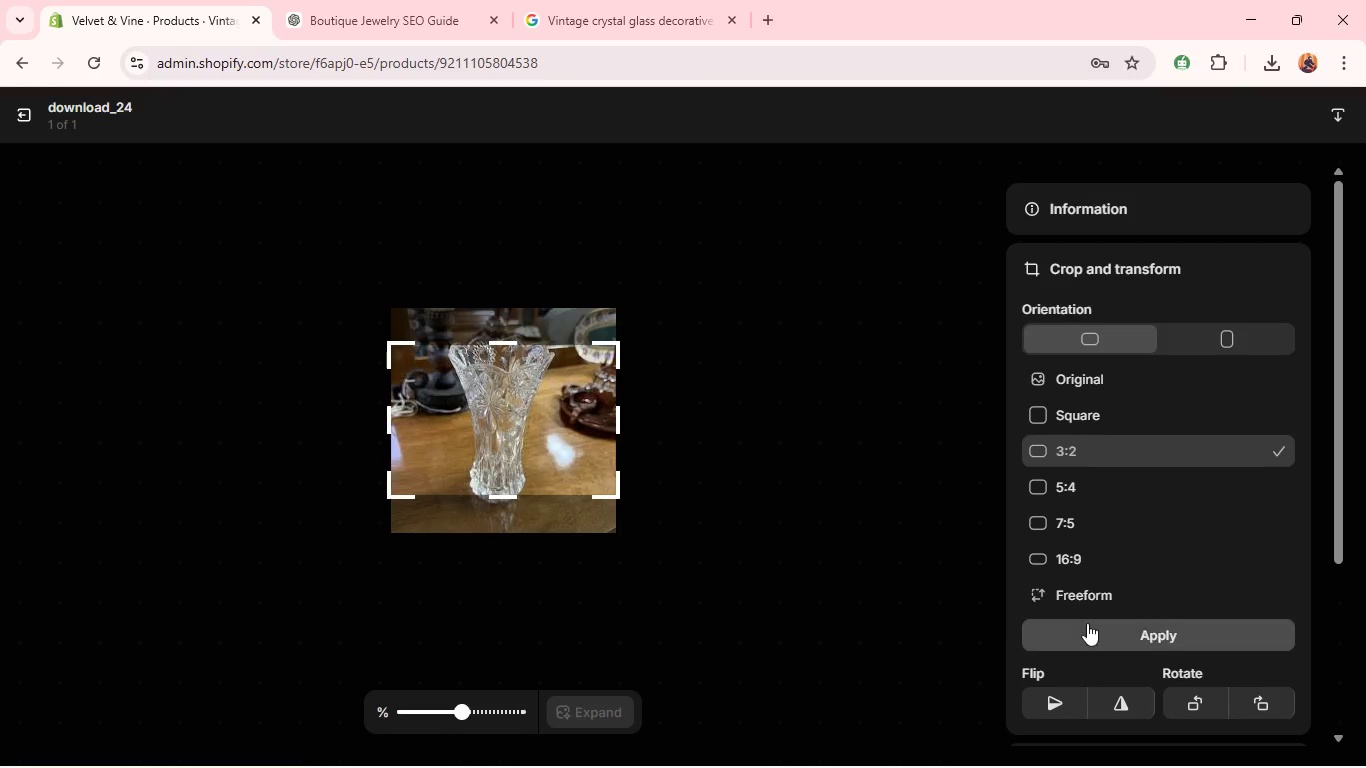 
left_click([1087, 628])
 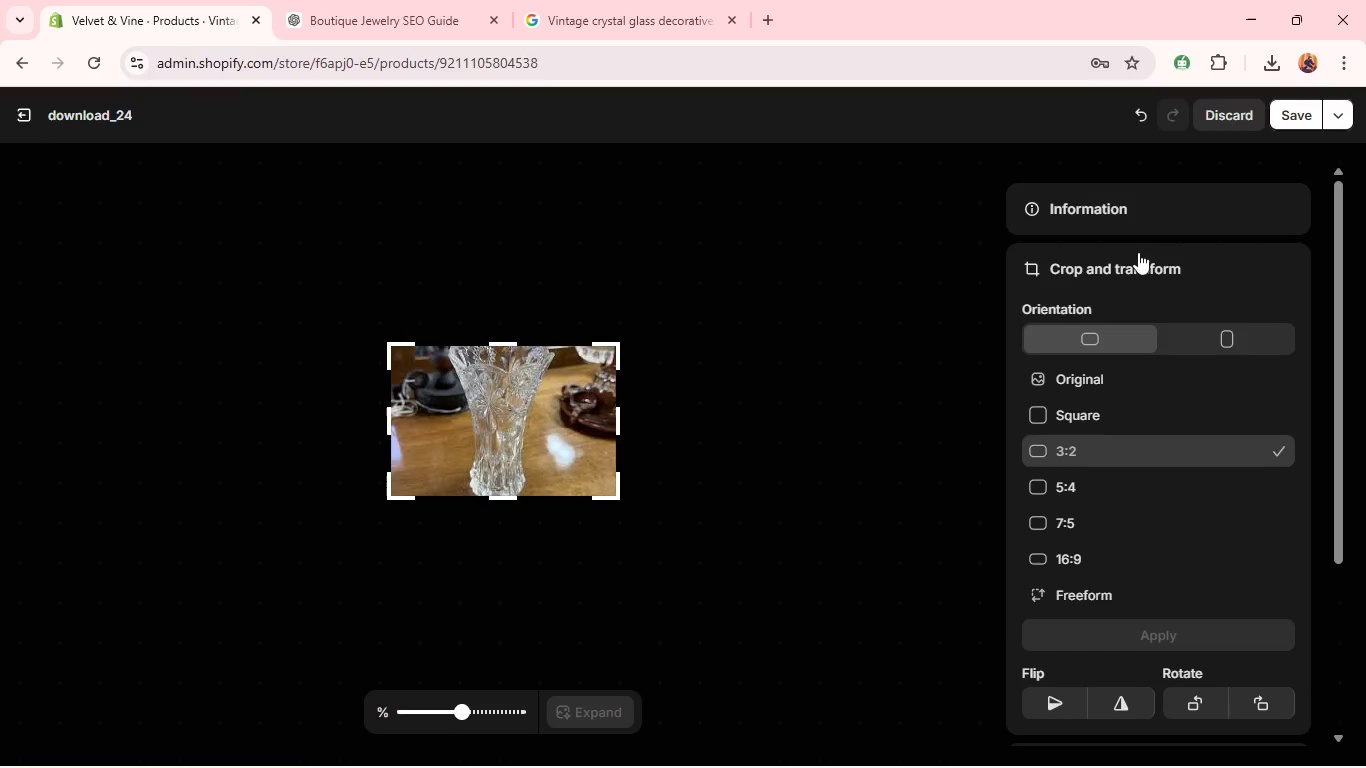 
left_click([1126, 210])
 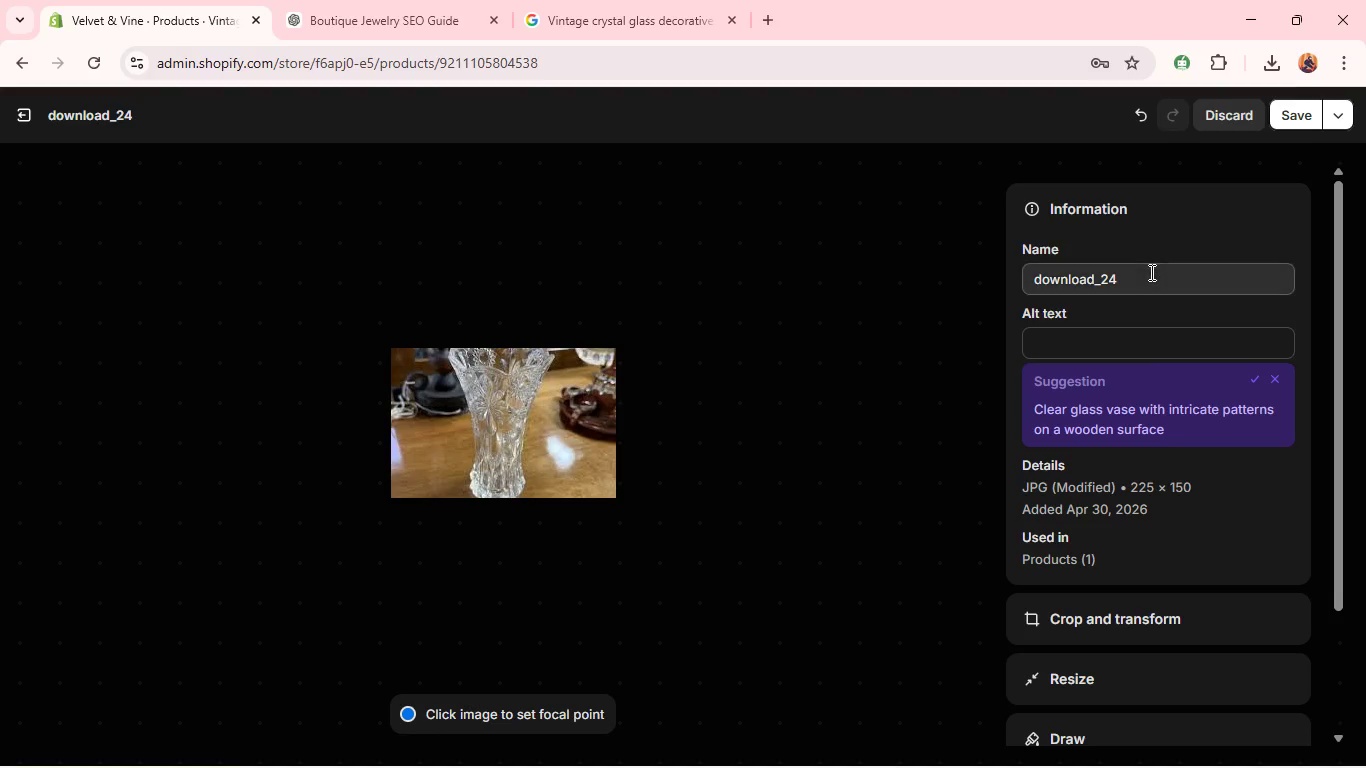 
wait(5.23)
 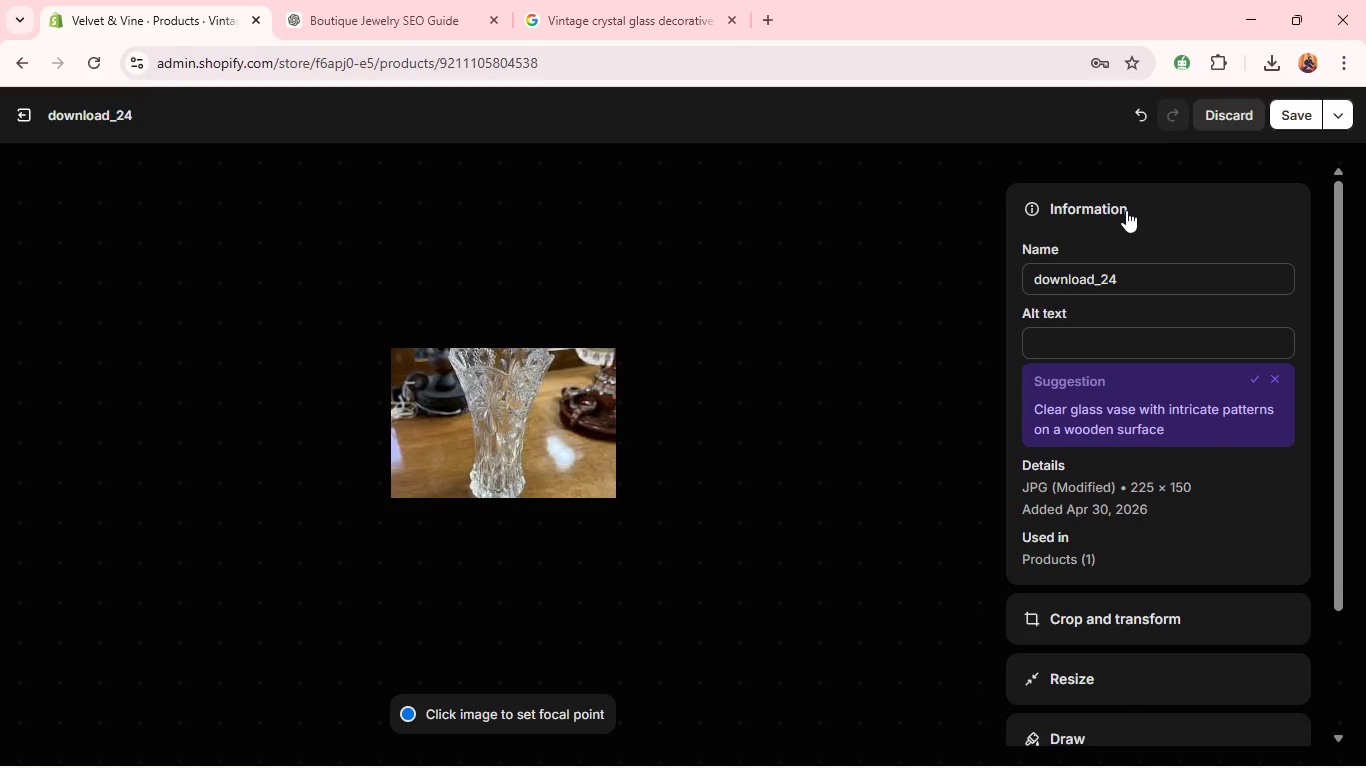 
left_click([1073, 328])
 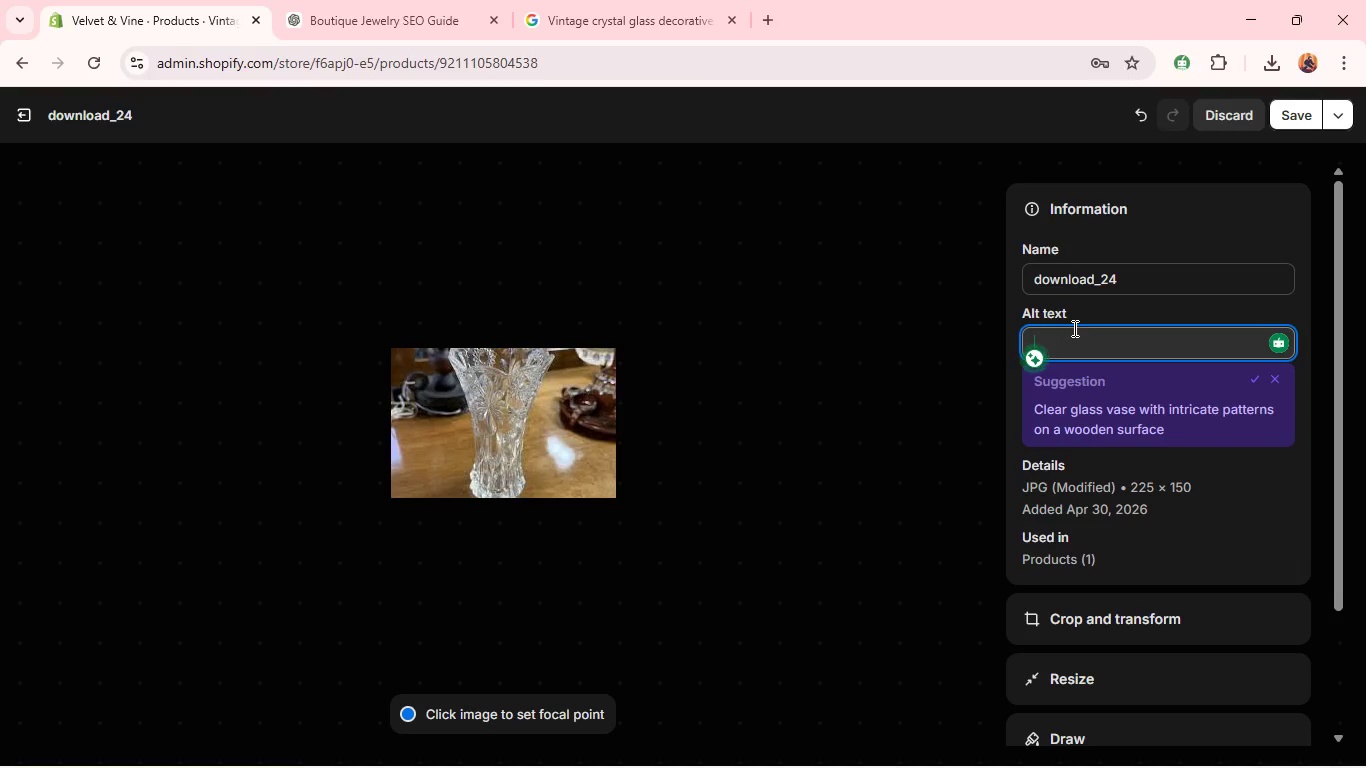 
type(Vintage crysal glass decorative vas)
 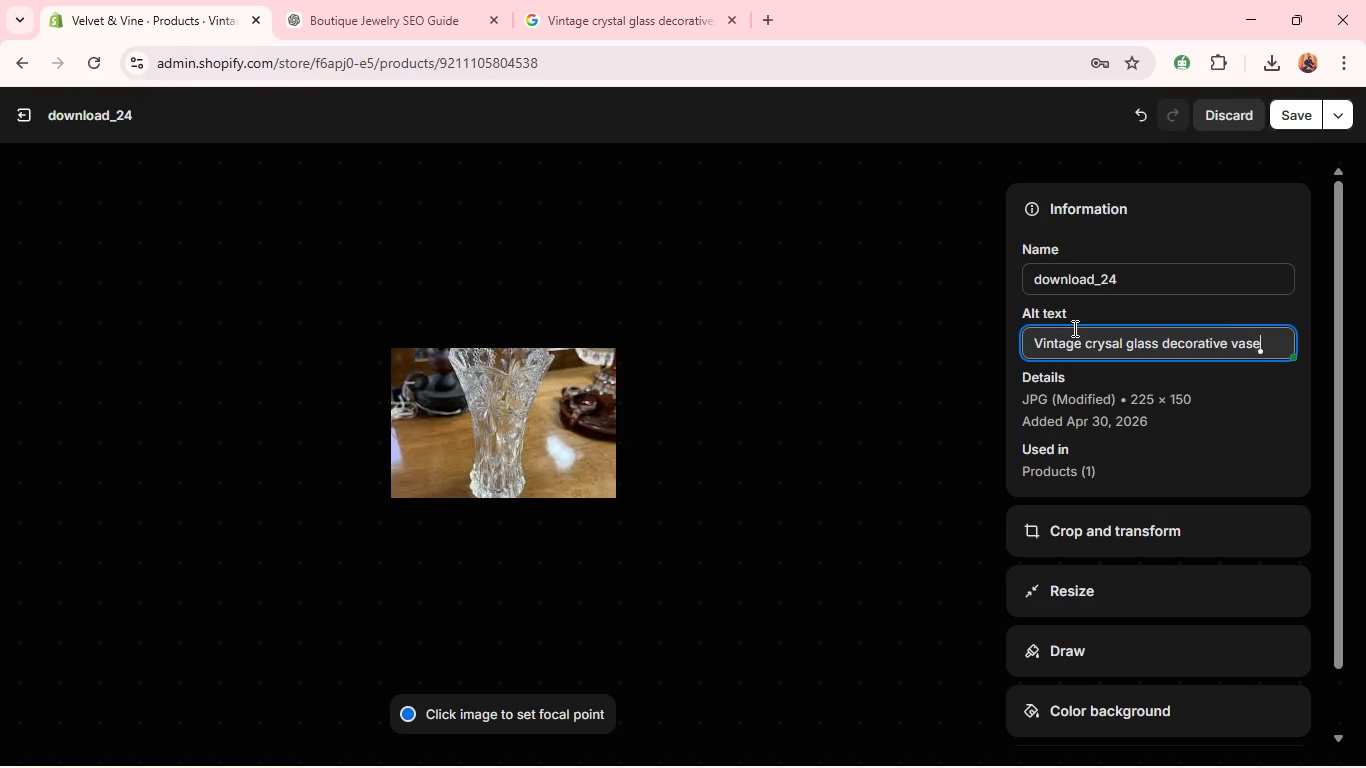 
key(E)
 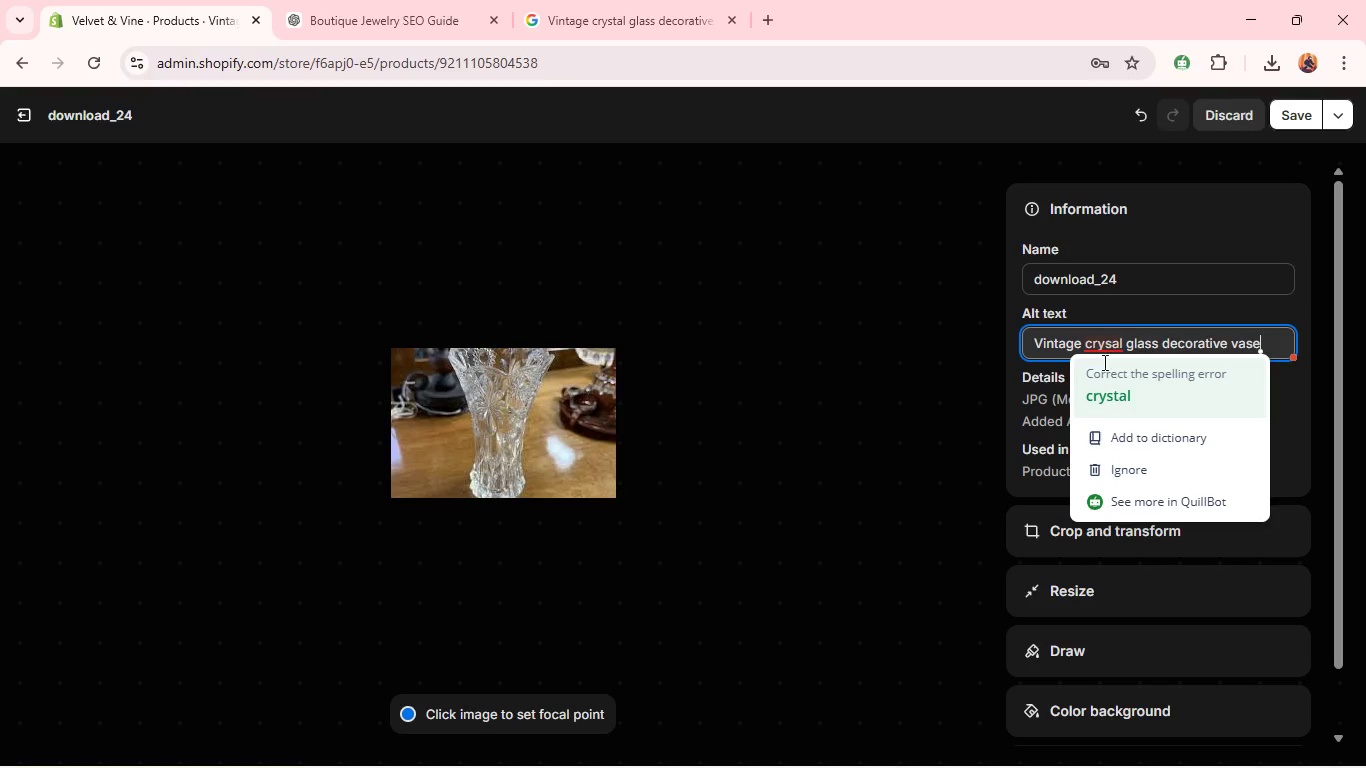 
left_click([1100, 391])
 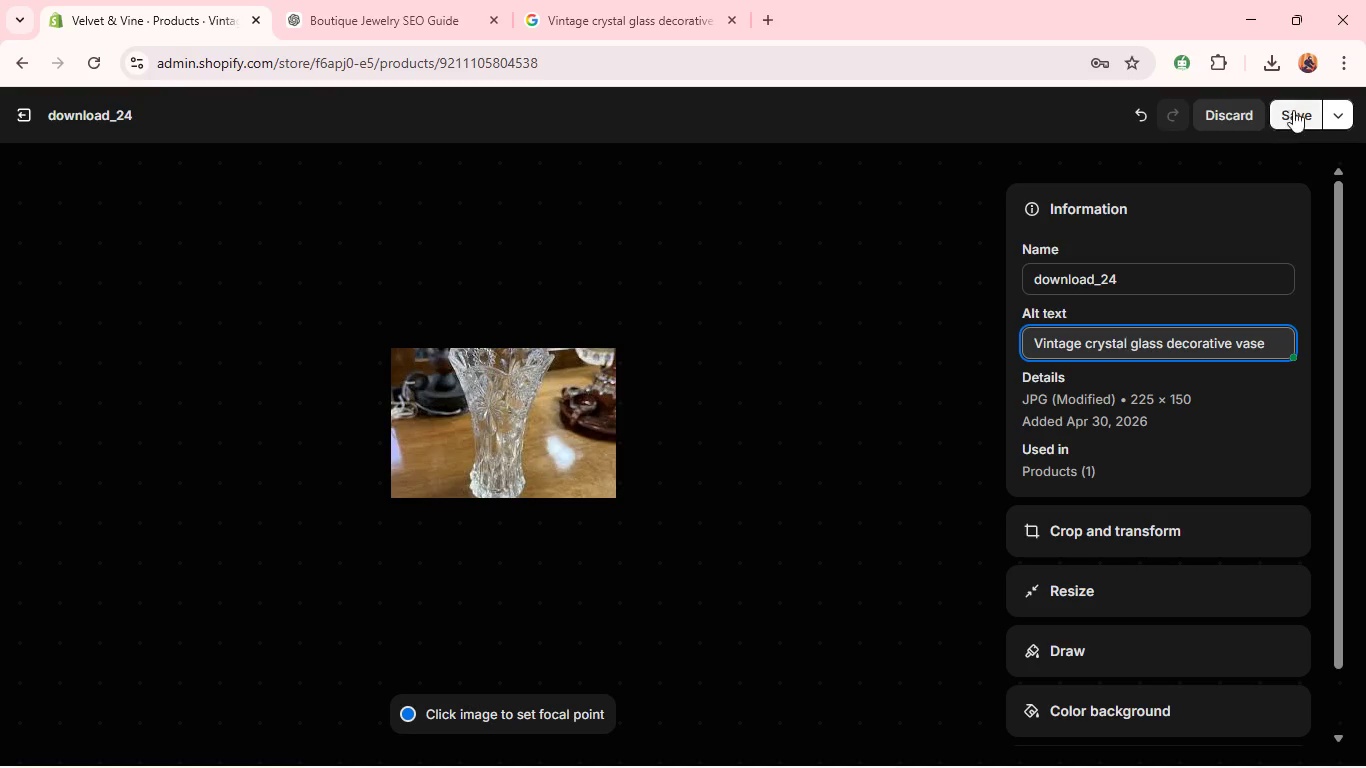 
left_click([1295, 110])
 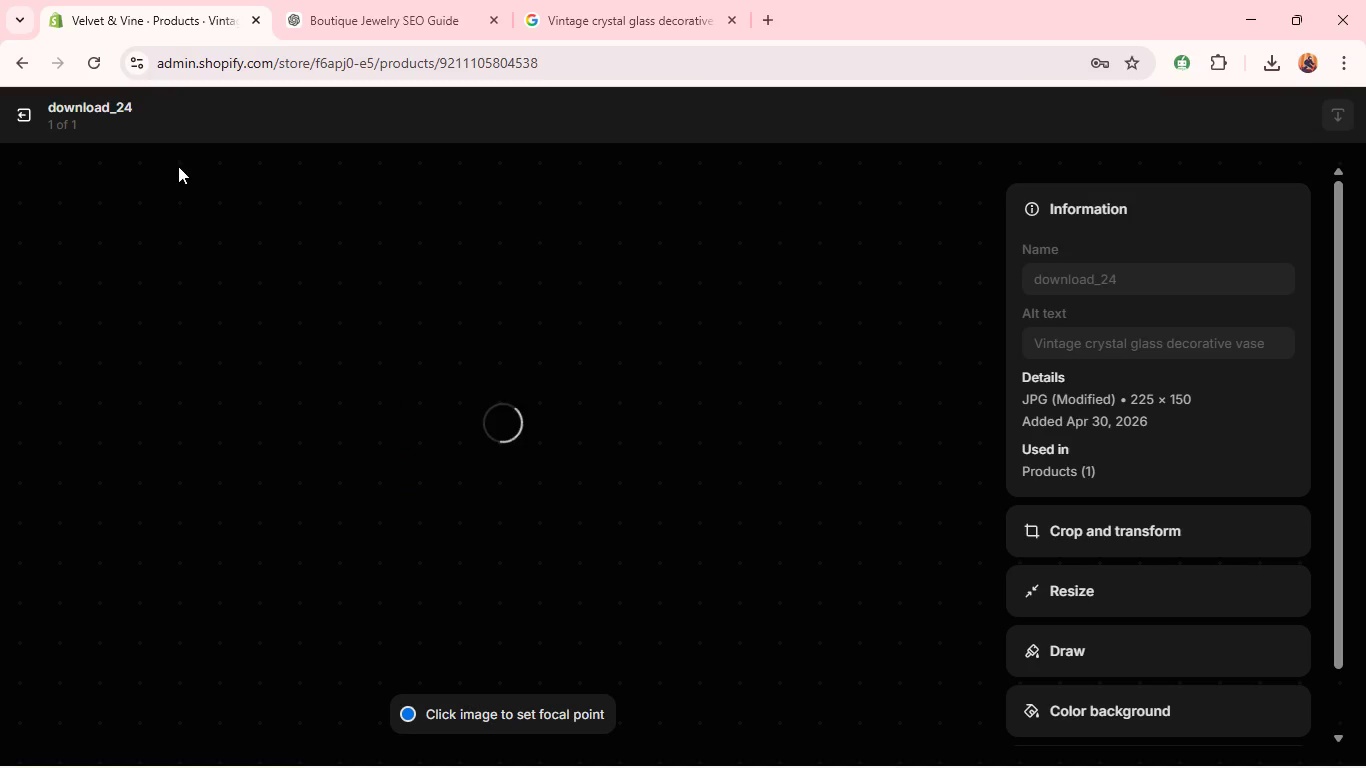 
wait(5.39)
 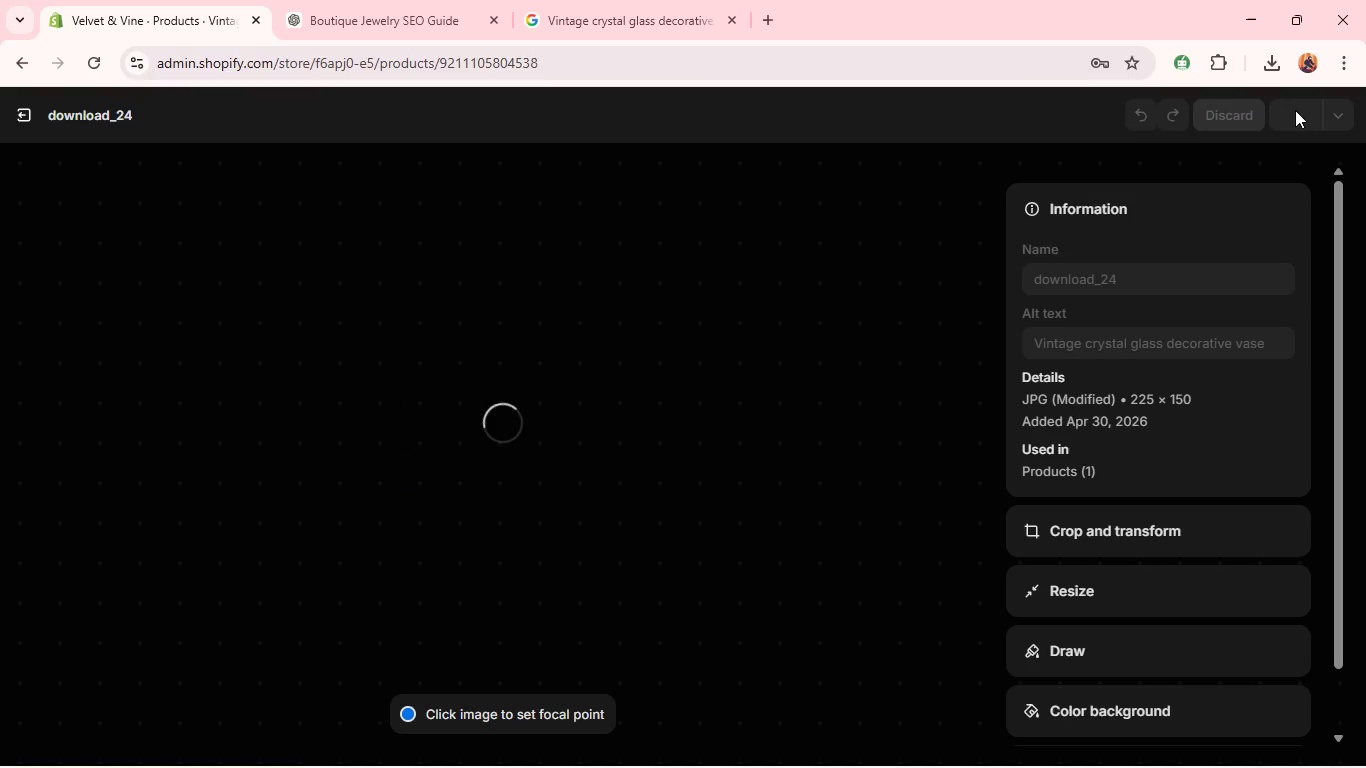 
left_click([16, 121])
 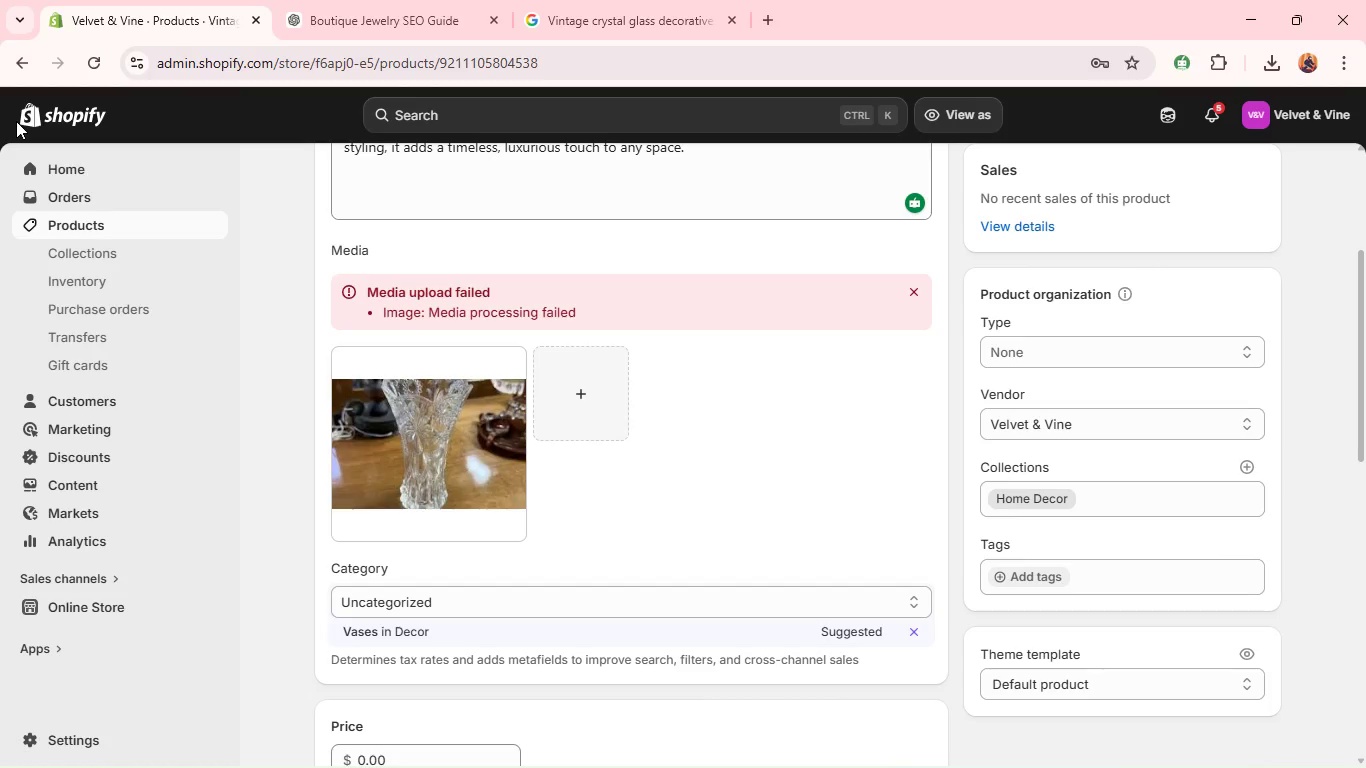 
wait(25.52)
 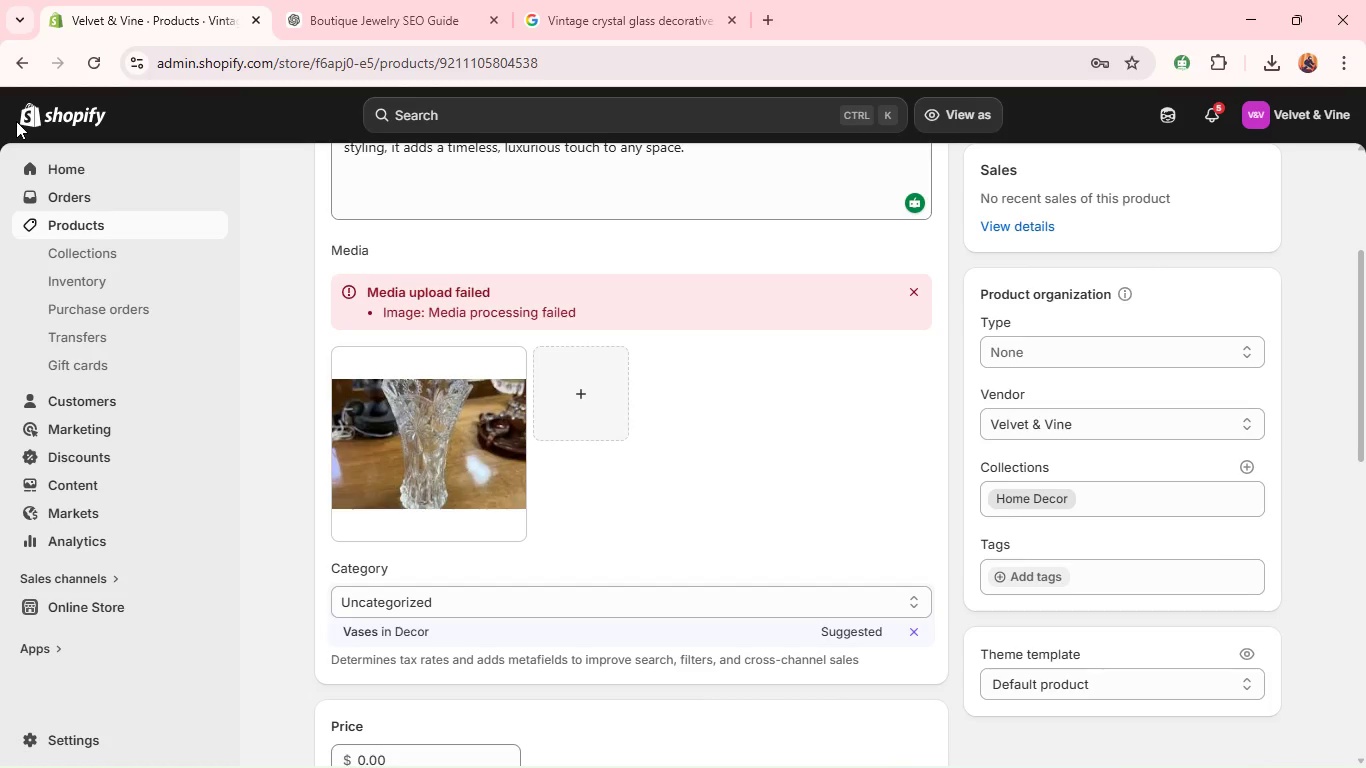 
left_click([375, 633])
 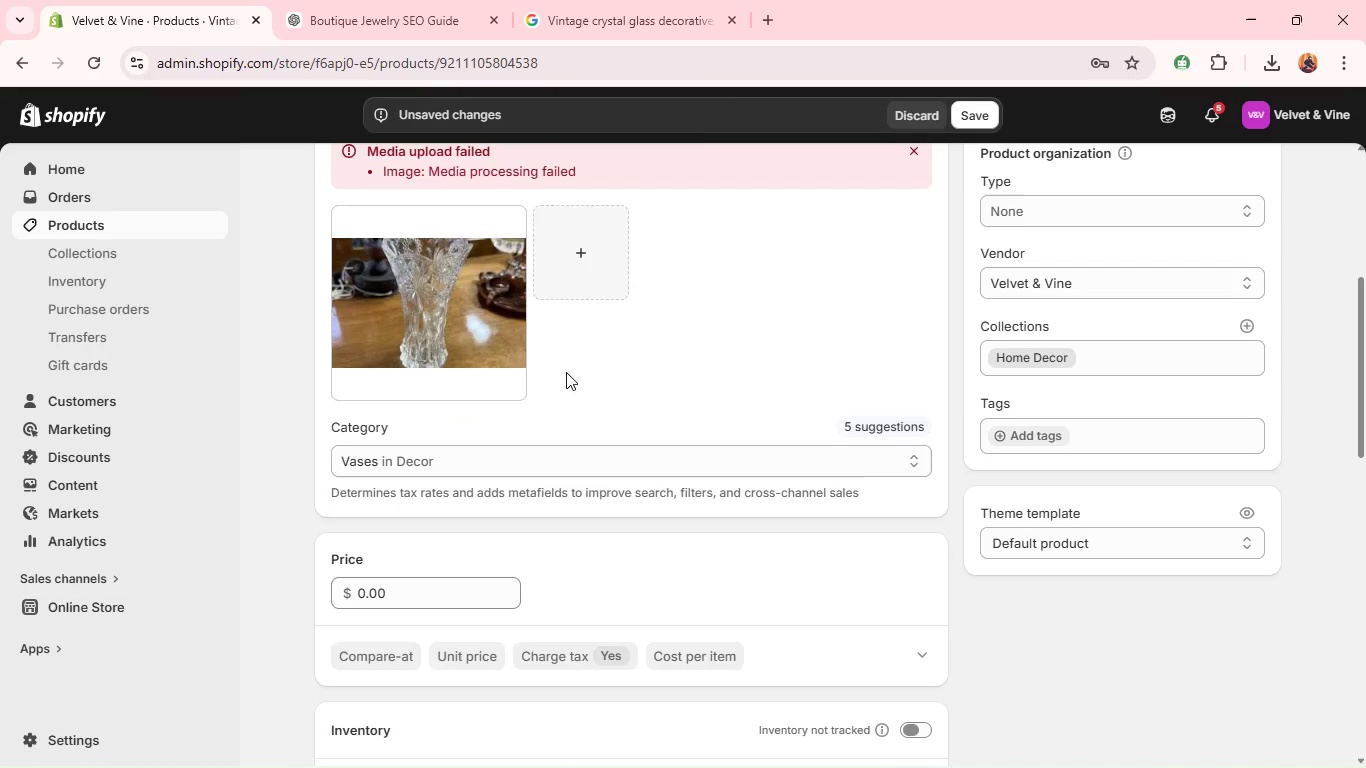 
wait(16.44)
 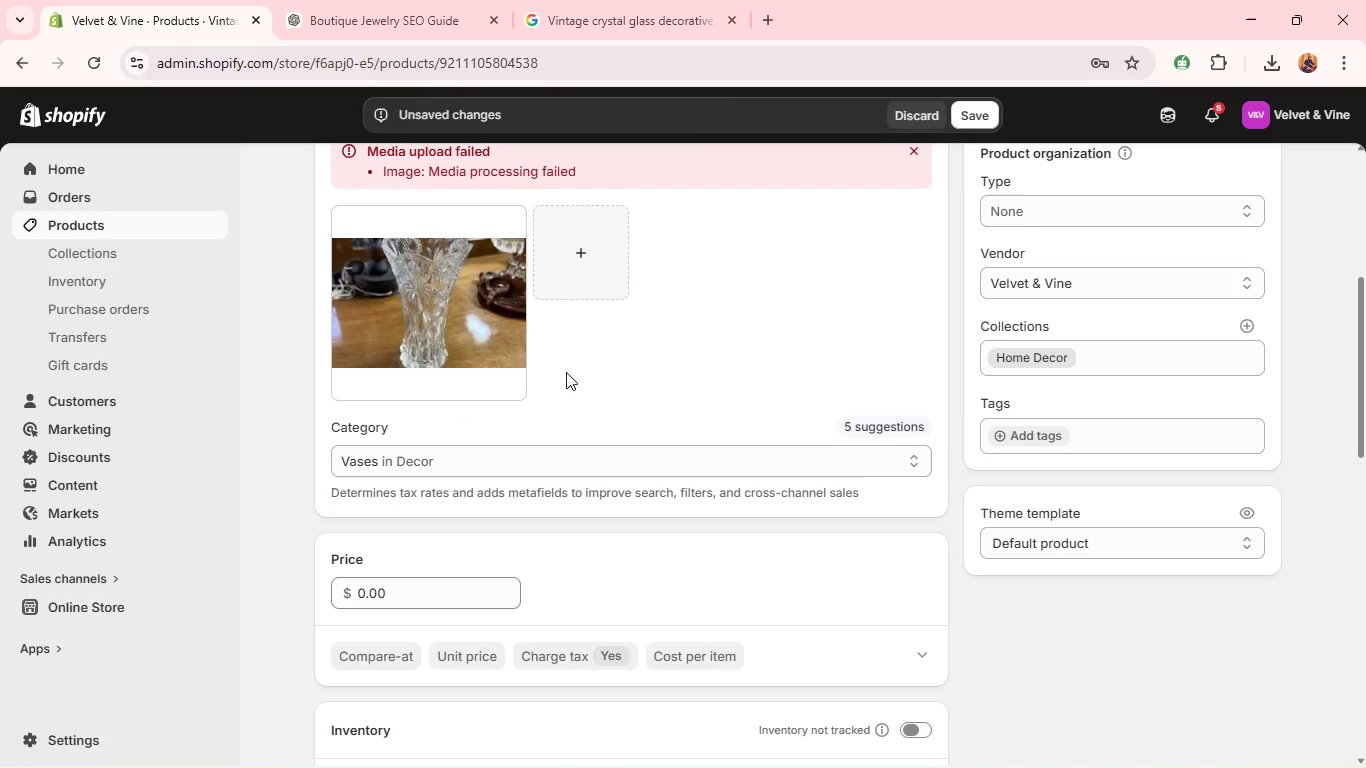 
double_click([356, 590])
 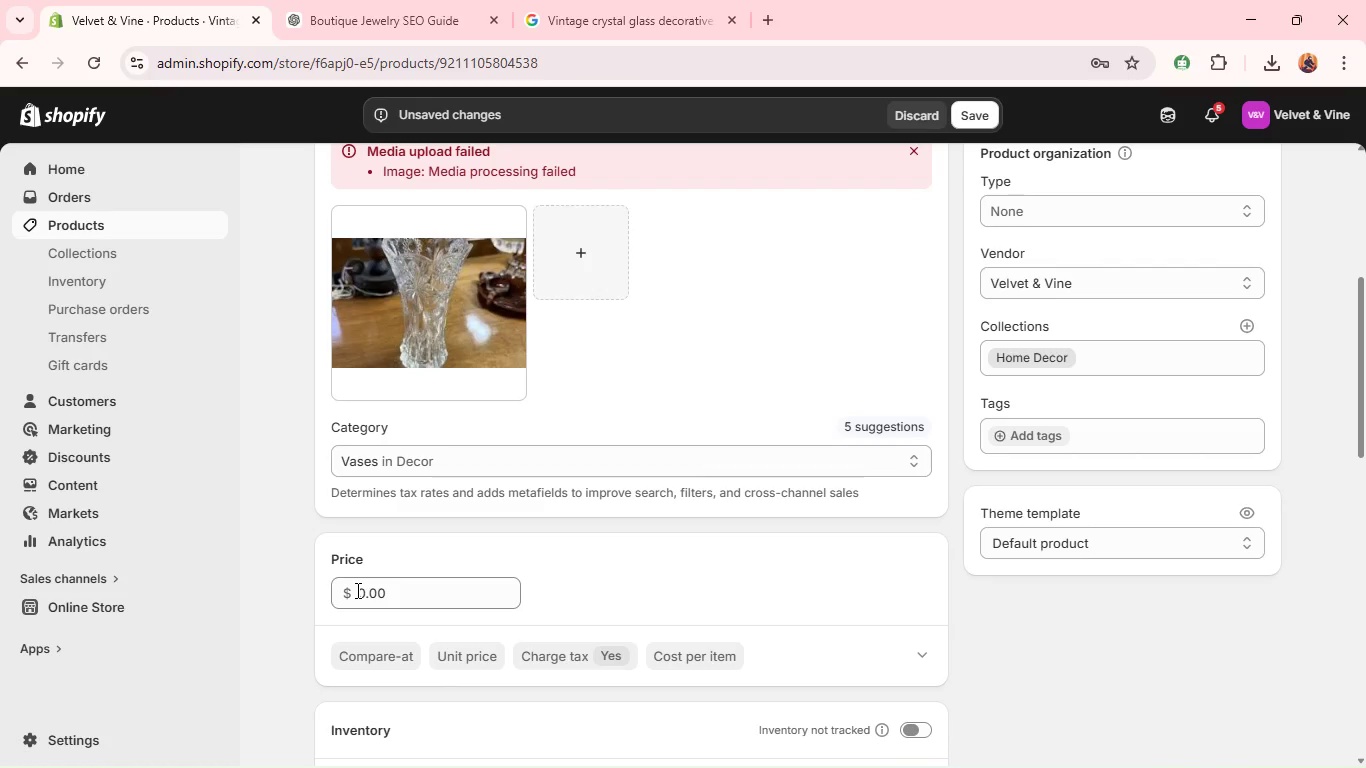 
triple_click([356, 590])
 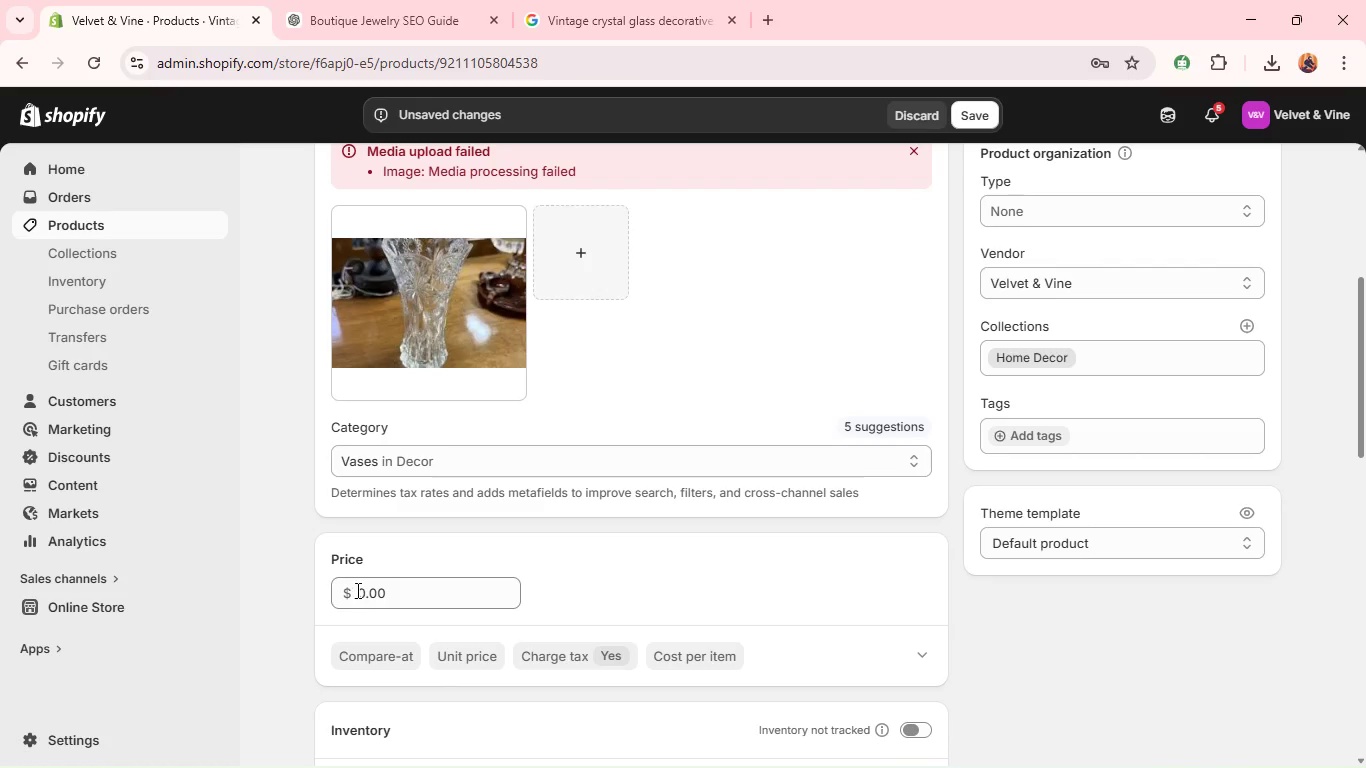 
type(31)
 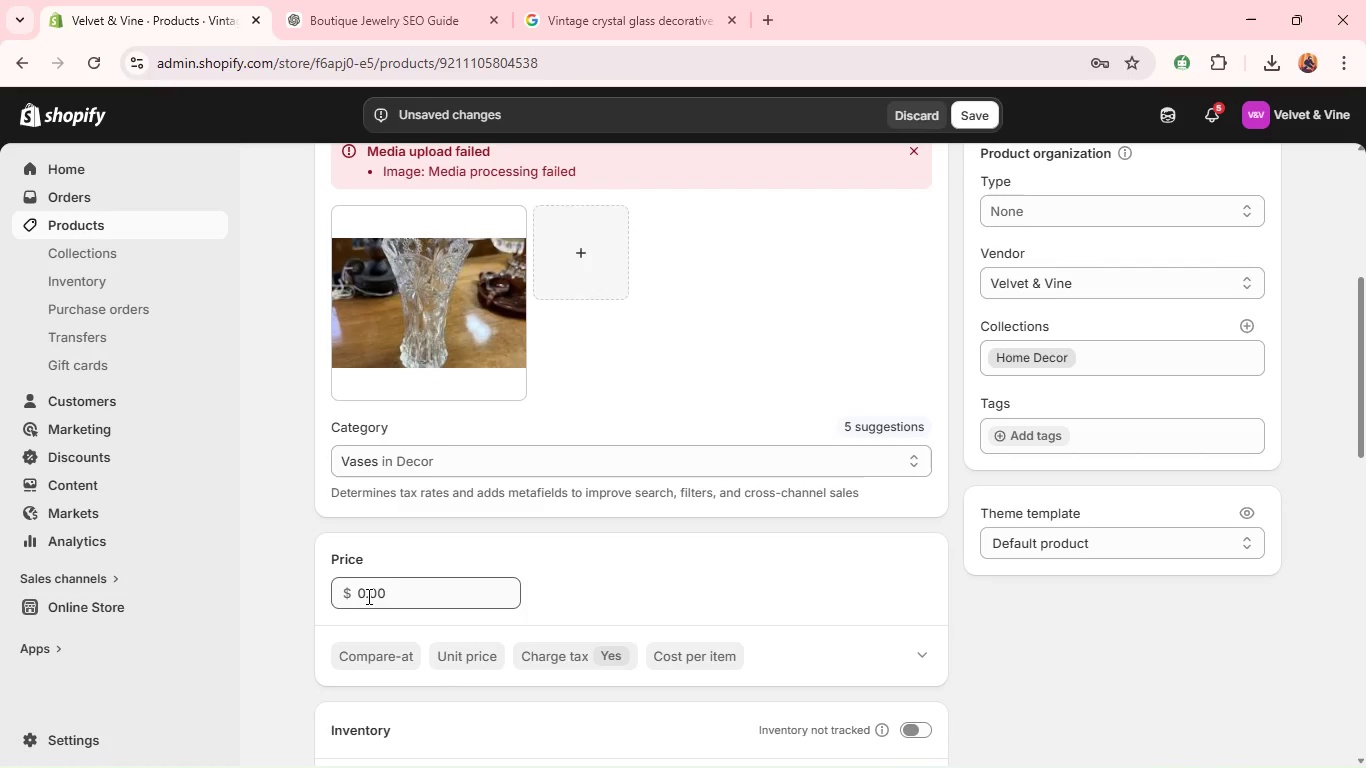 
double_click([368, 596])
 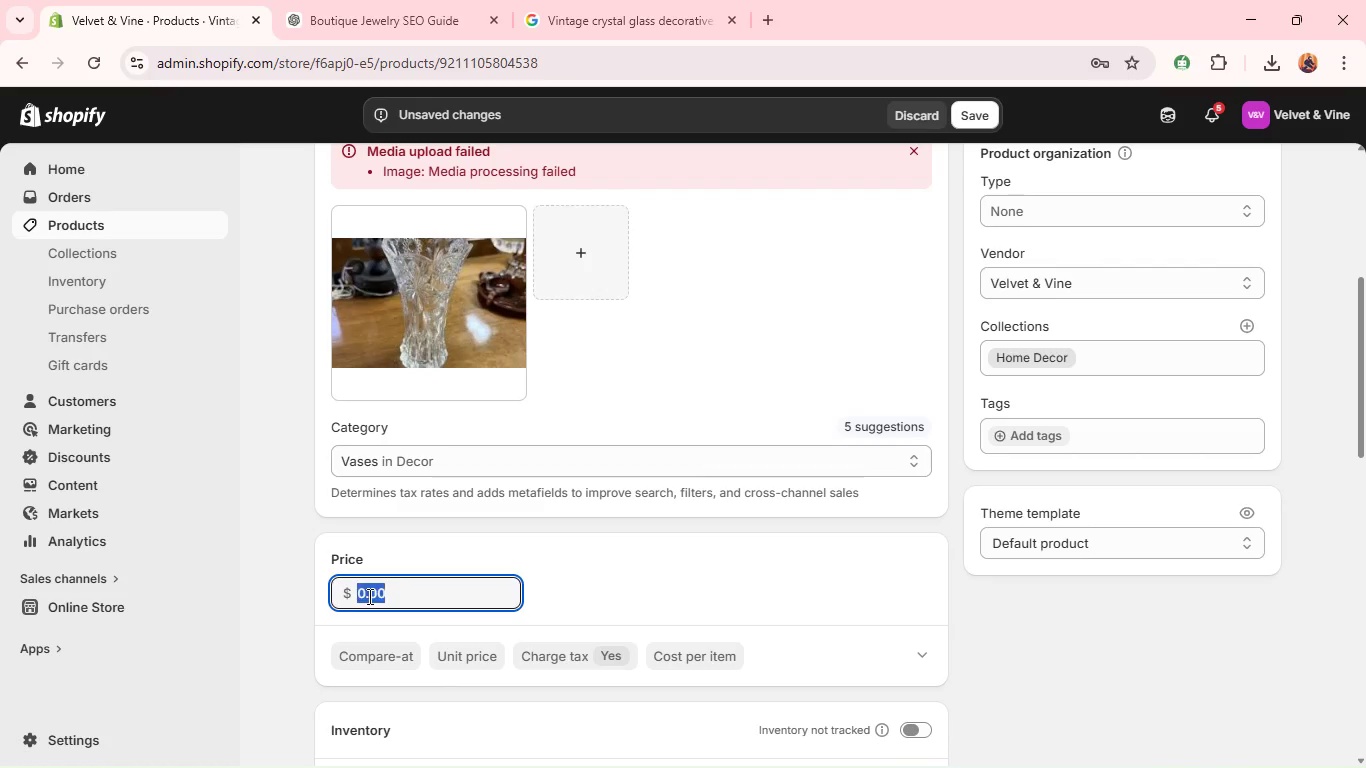 
triple_click([368, 596])
 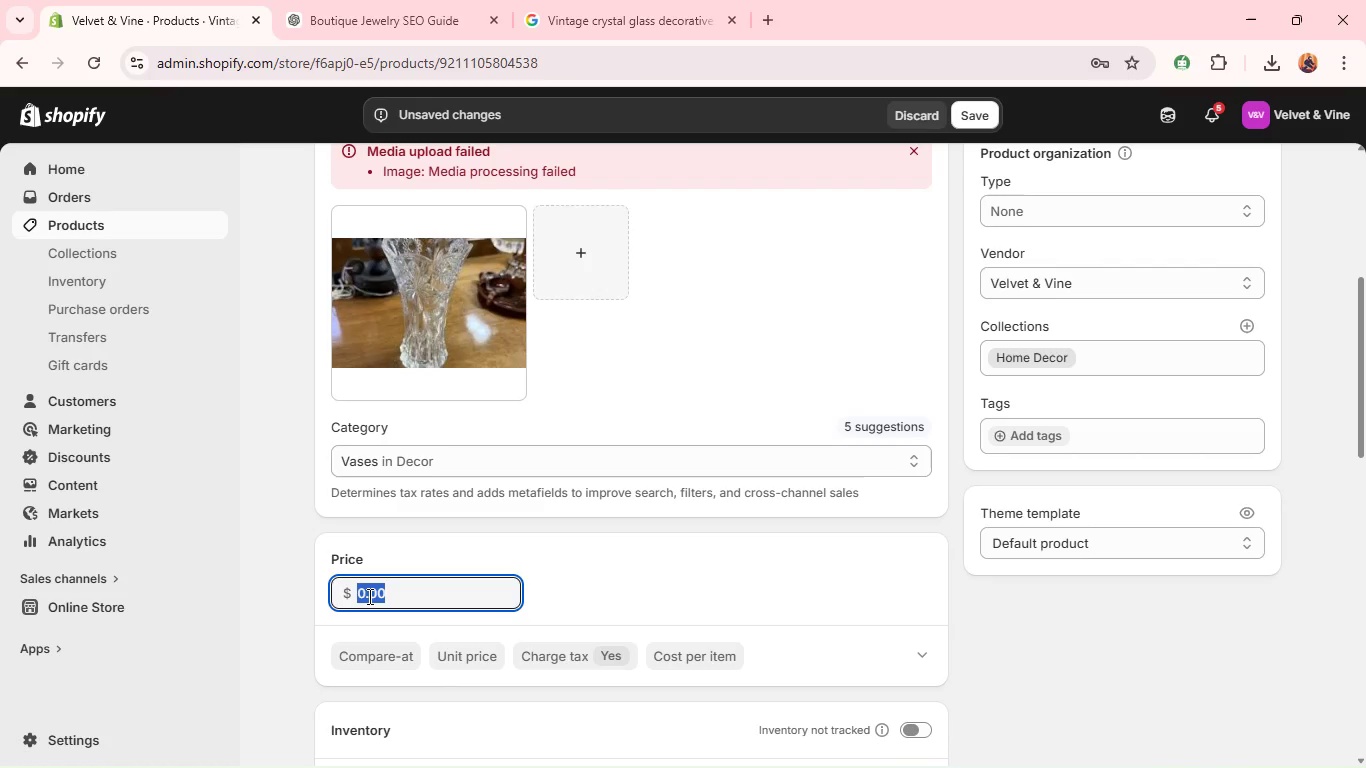 
hold_key(key=3, duration=0.33)
 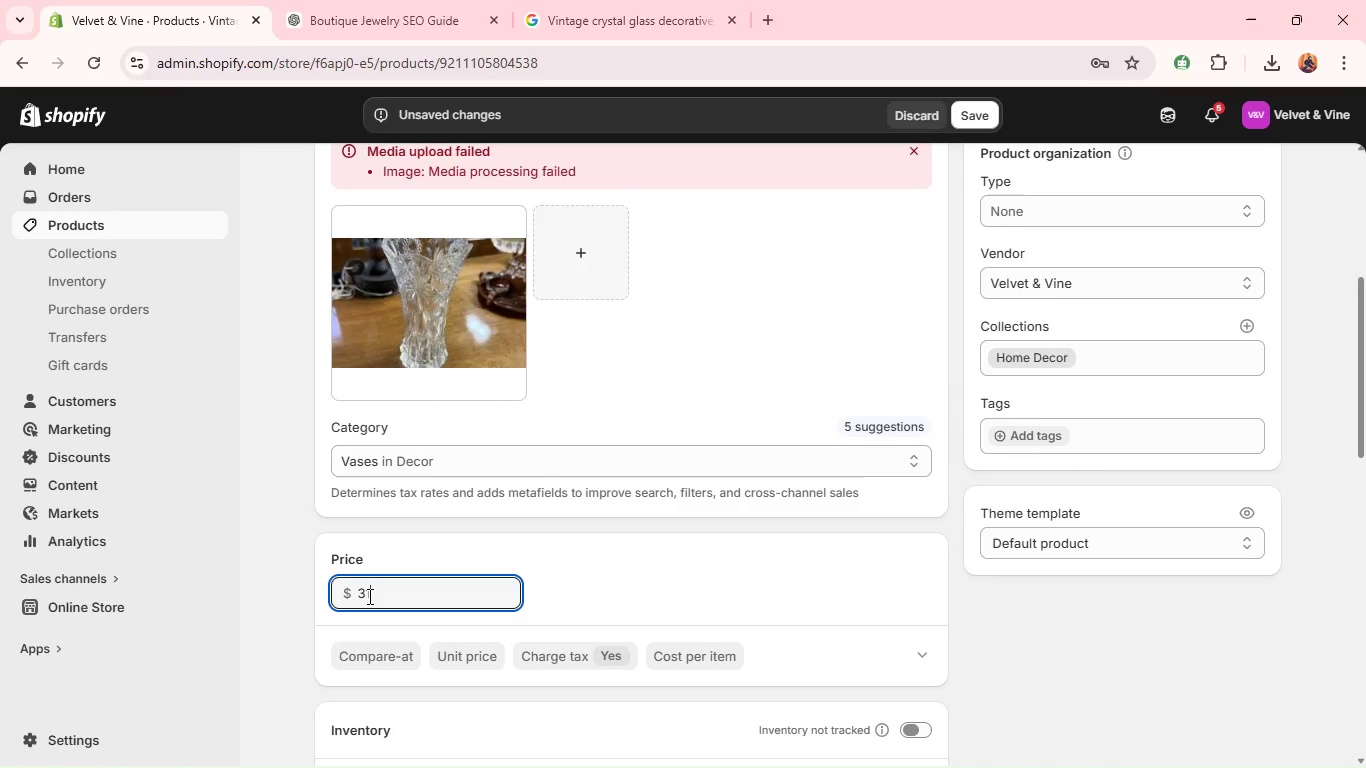 
key(1)
 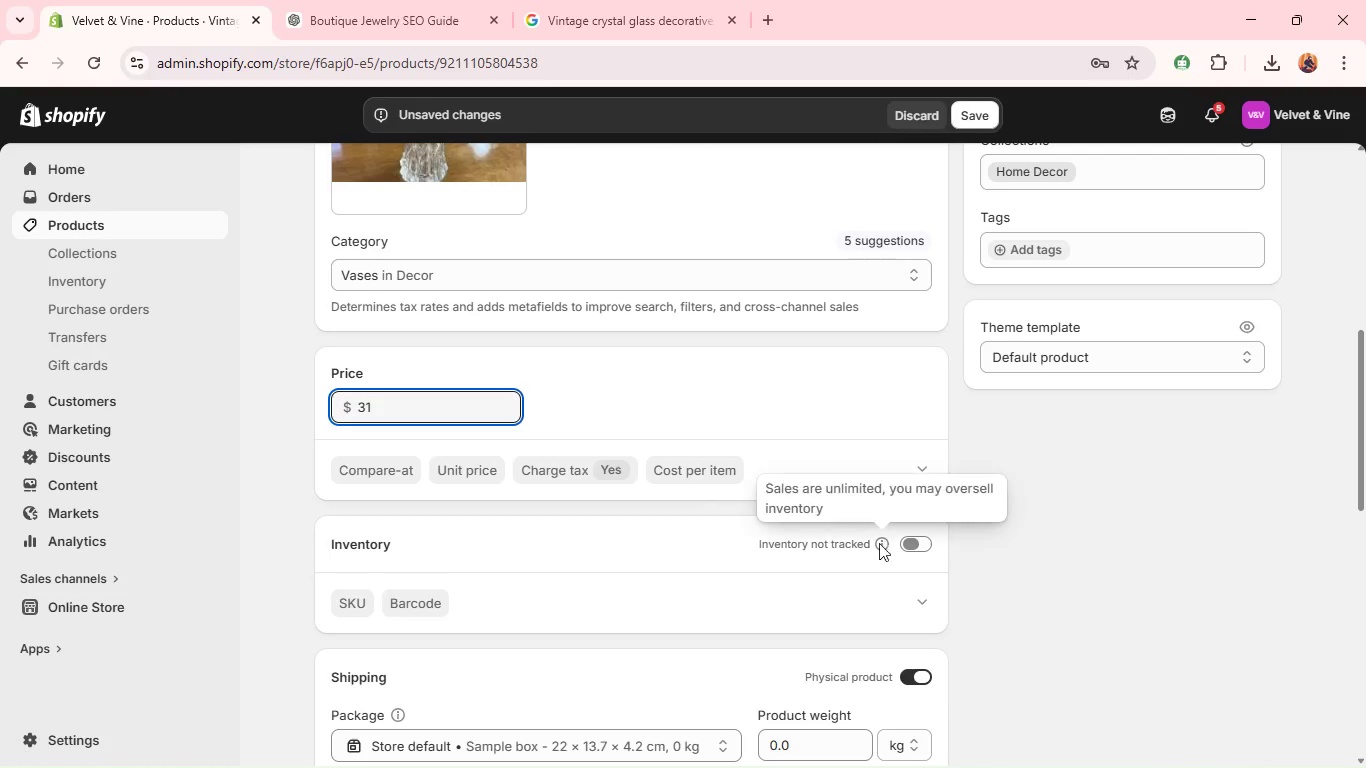 
left_click([917, 542])
 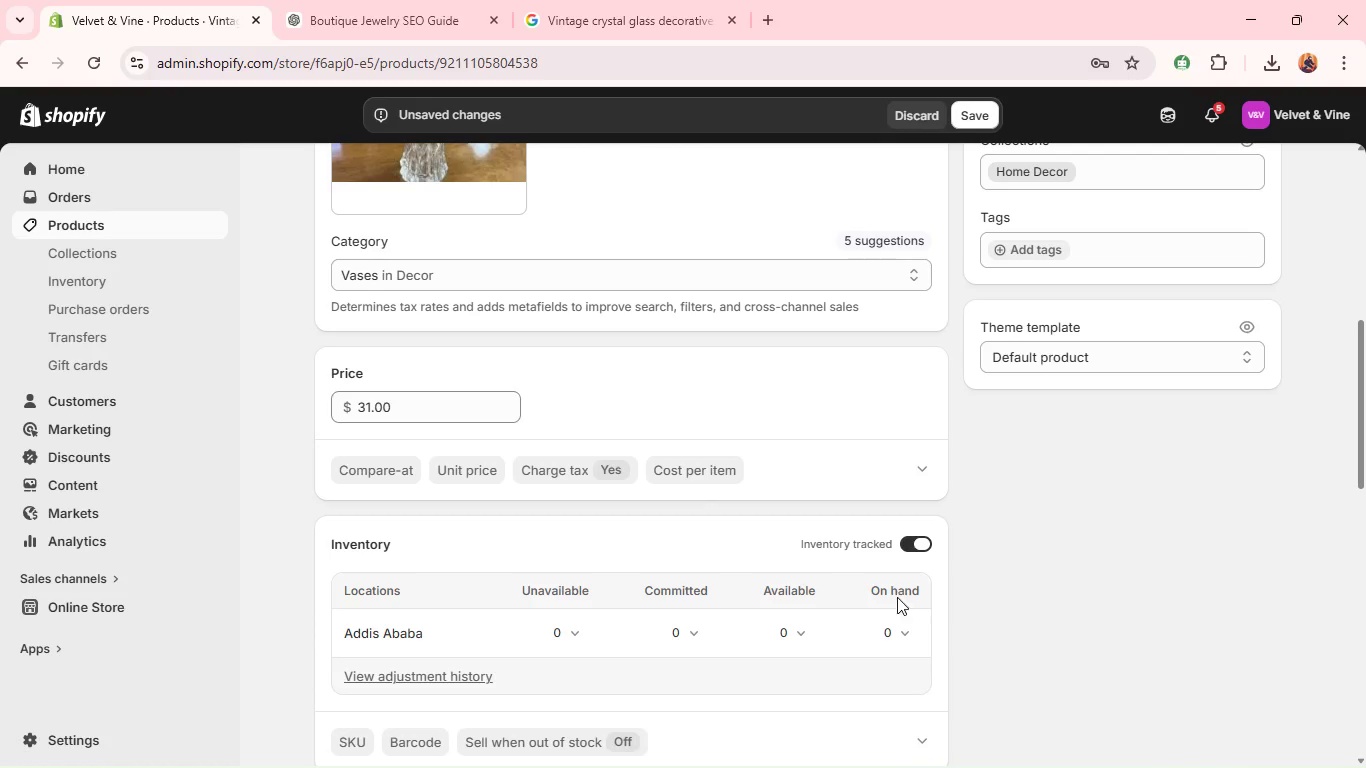 
left_click([902, 630])
 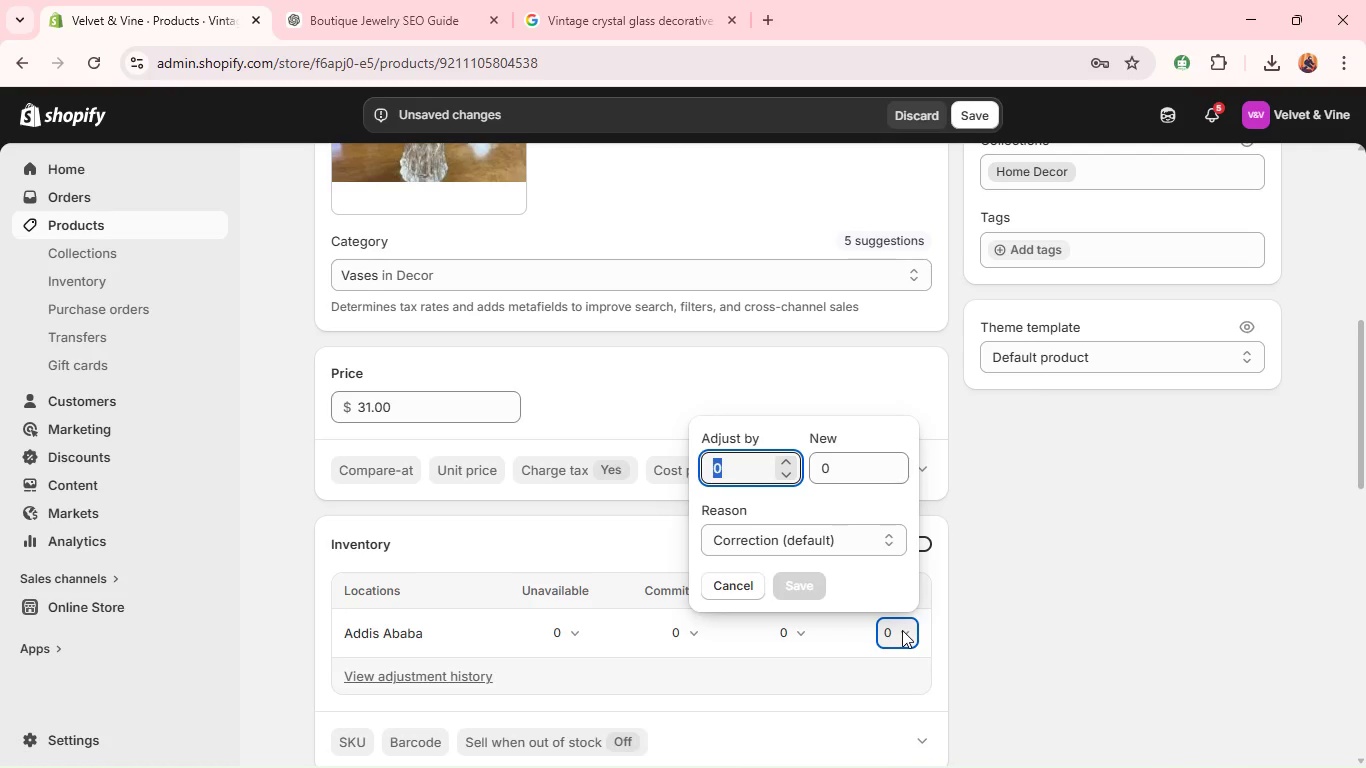 
type(10)
 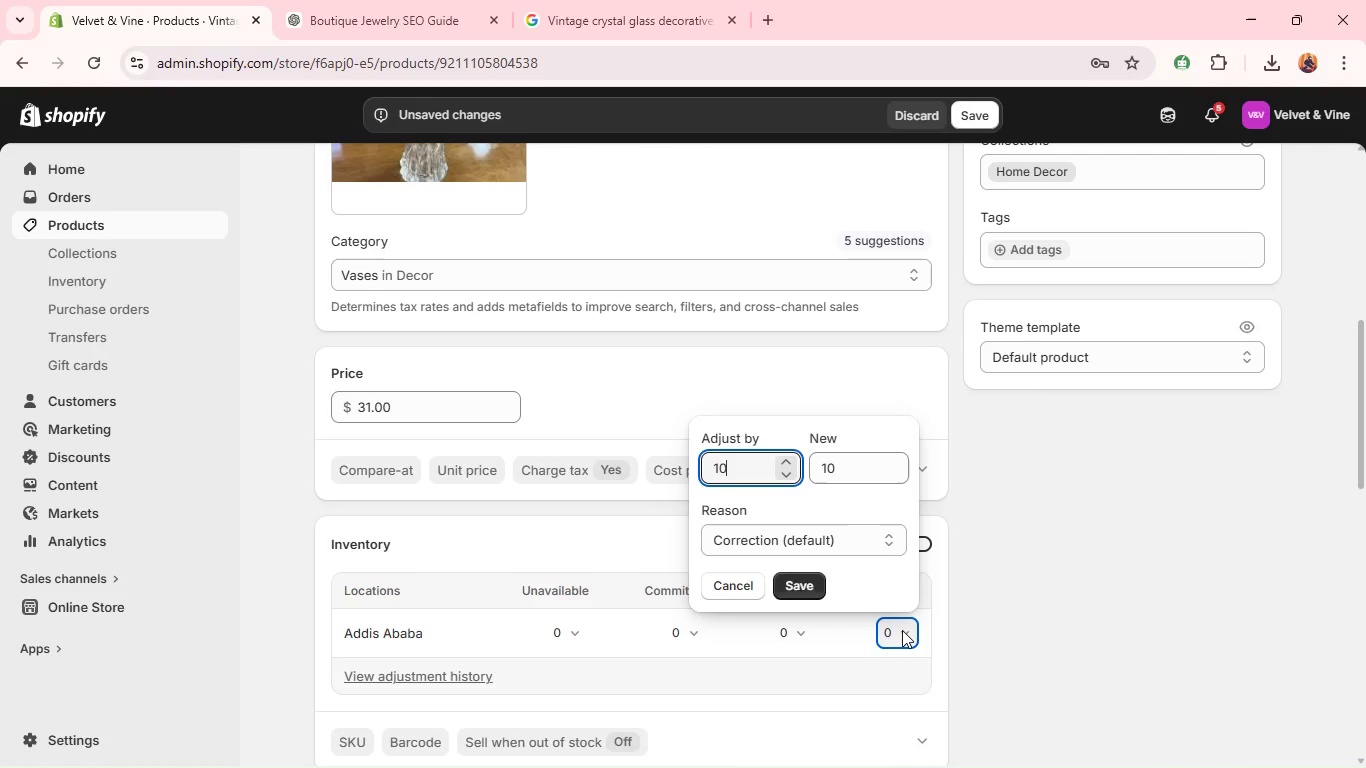 
key(Enter)
 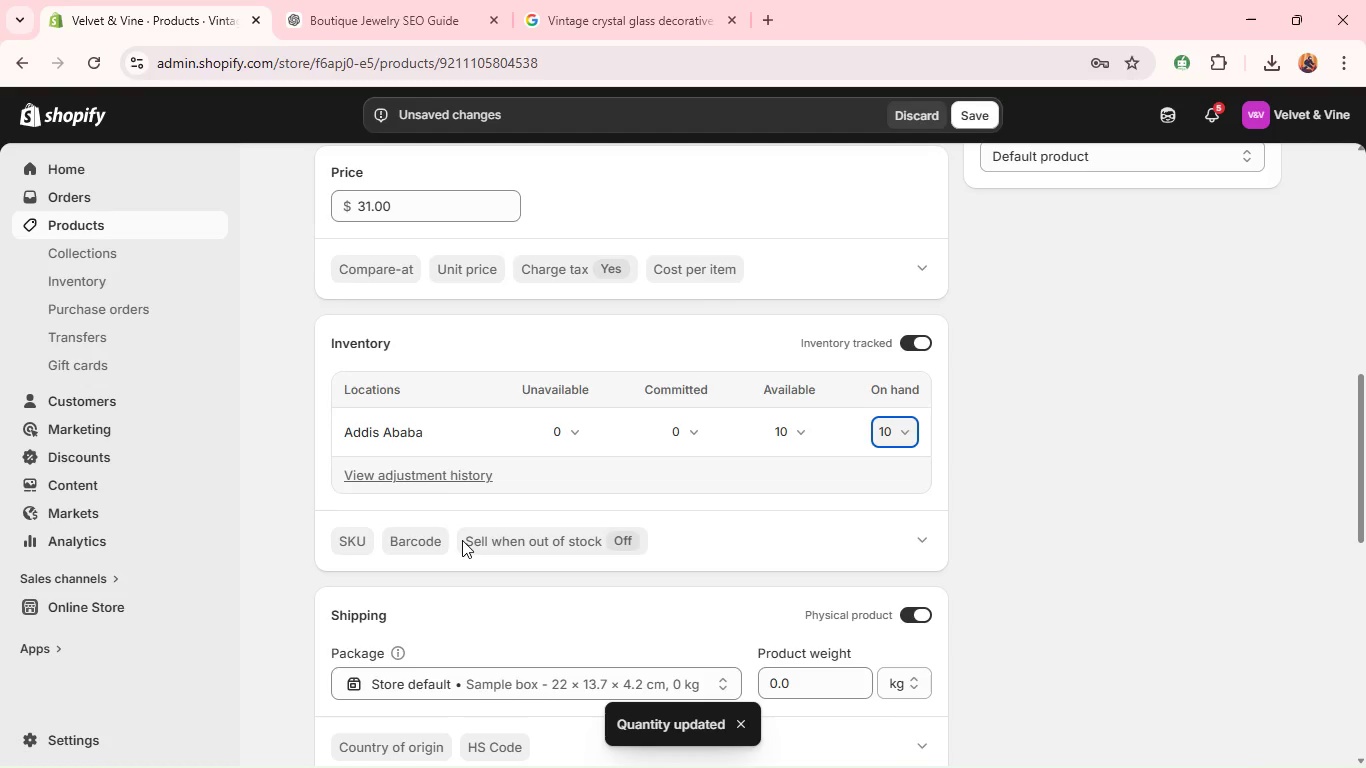 
left_click([357, 531])
 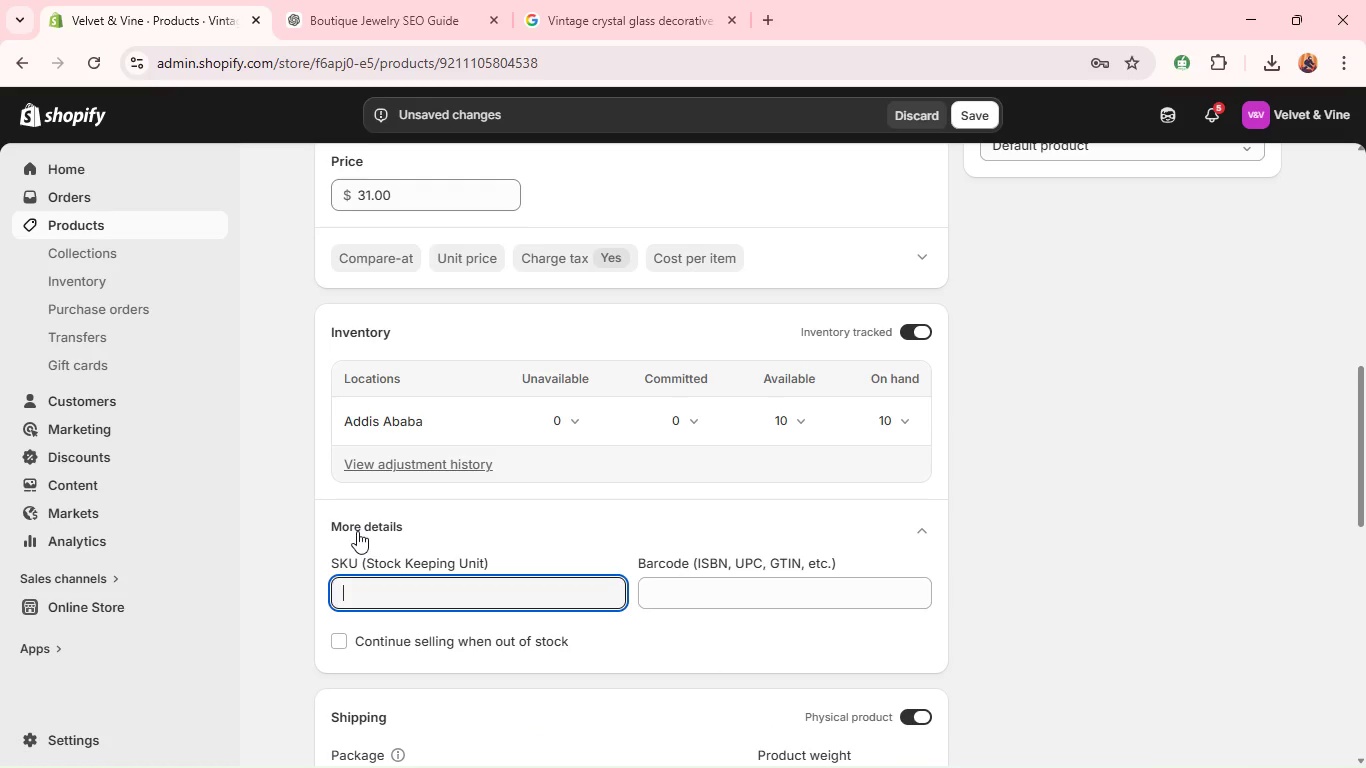 
wait(5.11)
 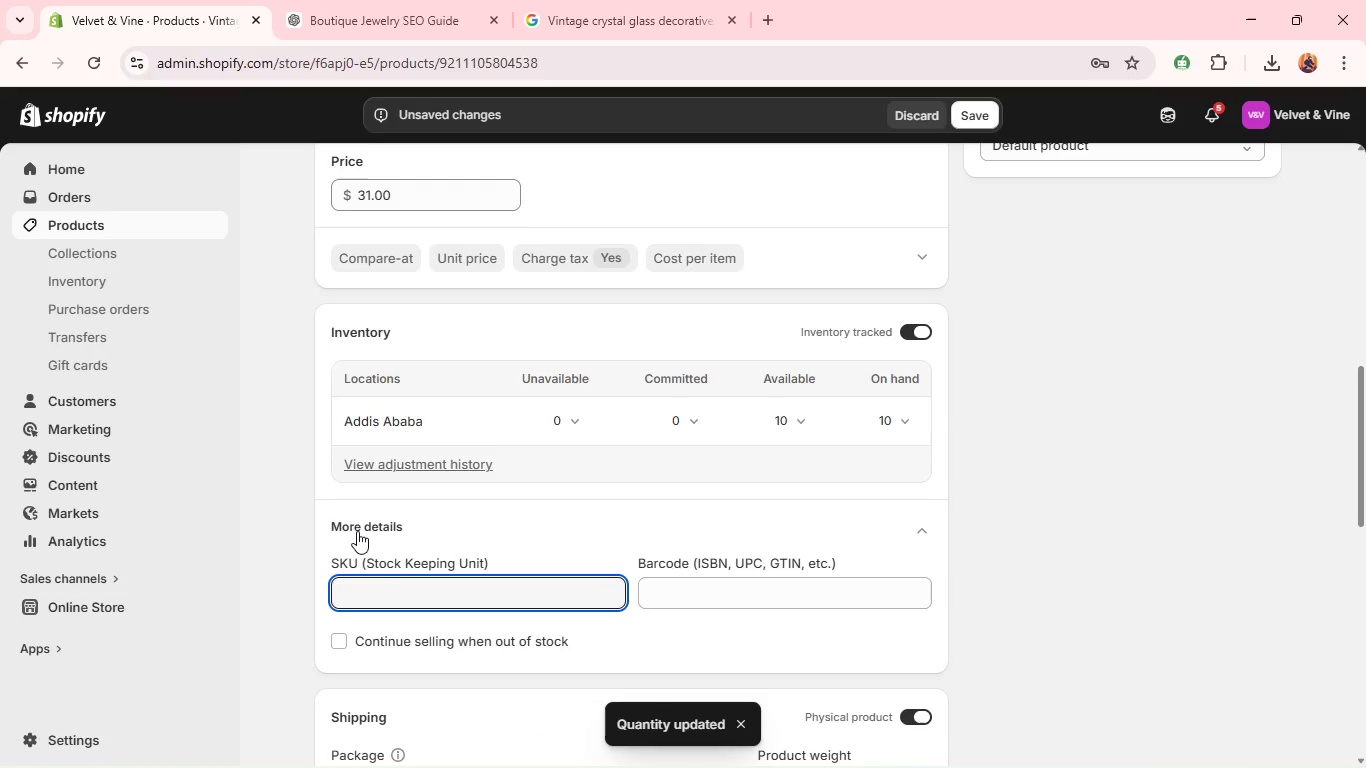 
hold_key(key=ShiftLeft, duration=1.28)
 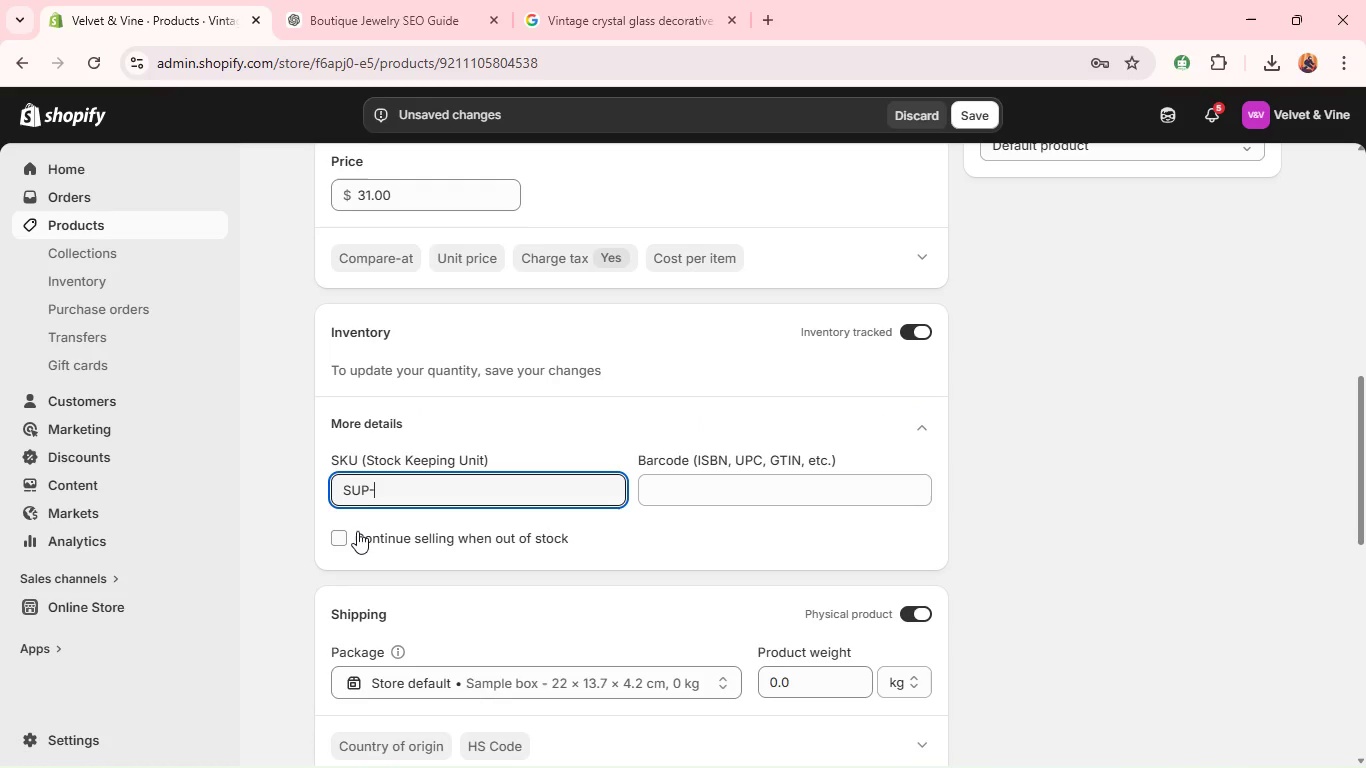 
type(sup-00014-v)
 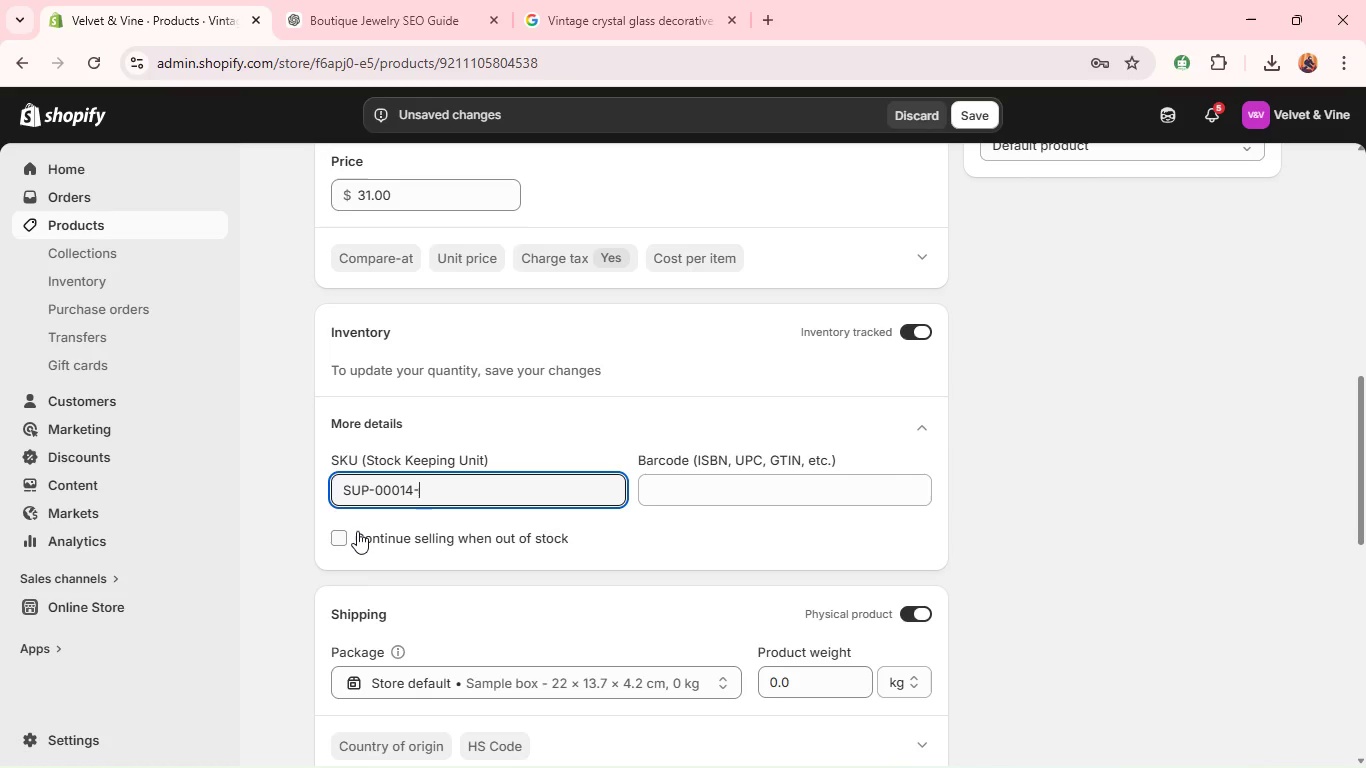 
hold_key(key=ShiftLeft, duration=0.81)
 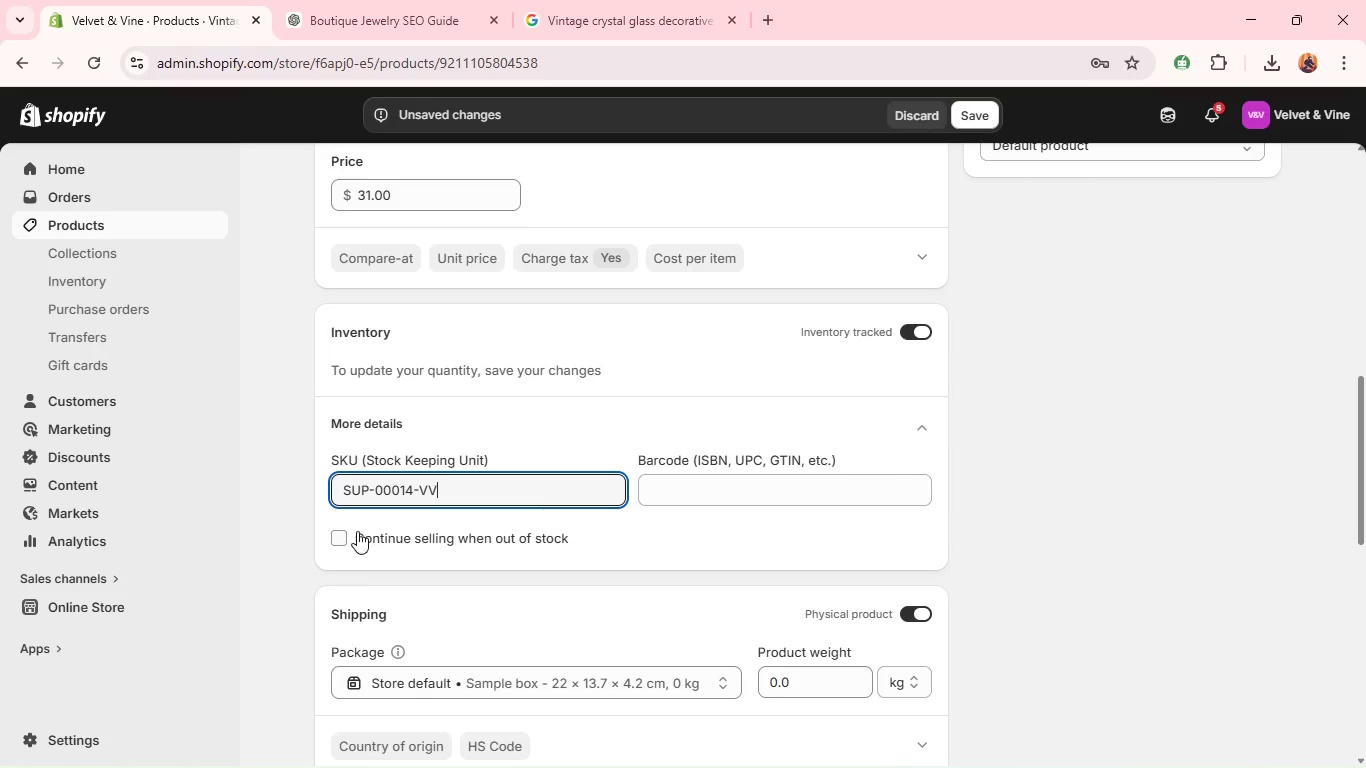 
key(V)
 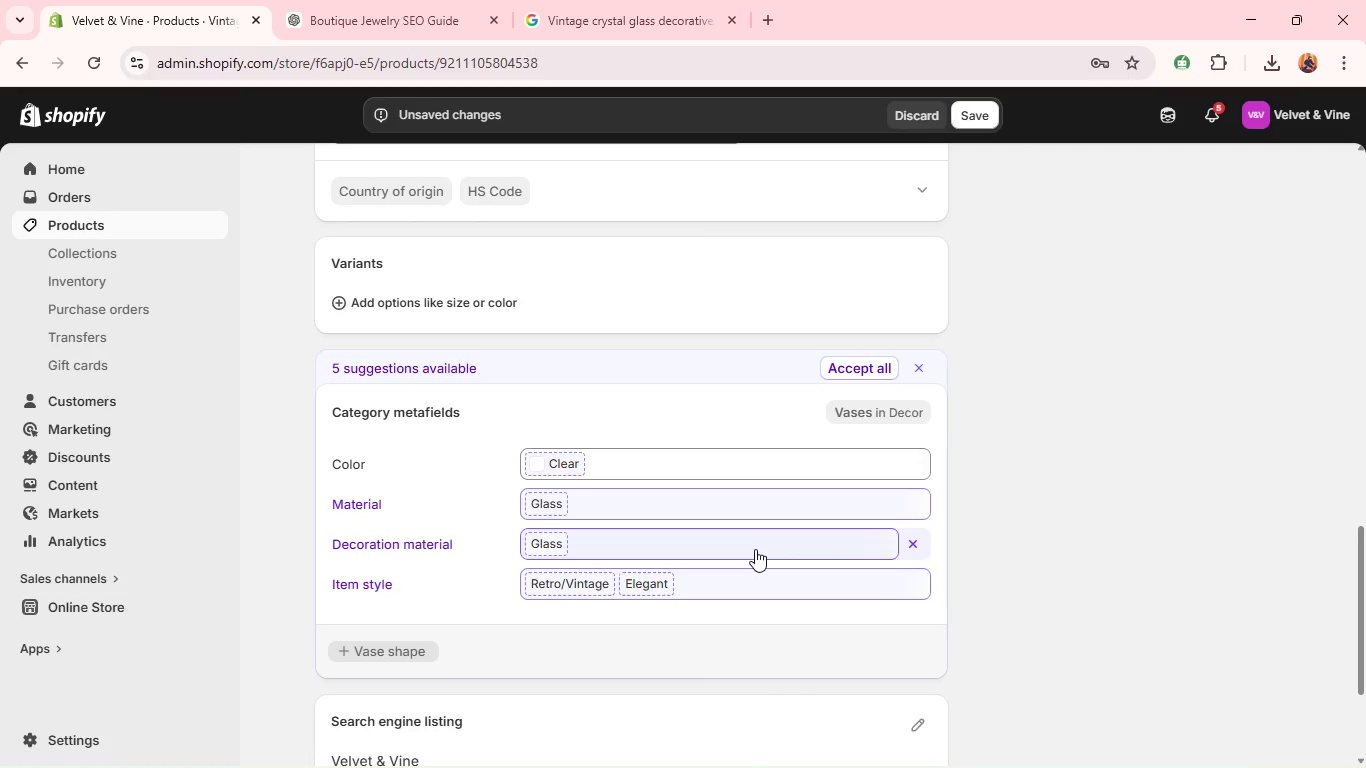 
wait(7.81)
 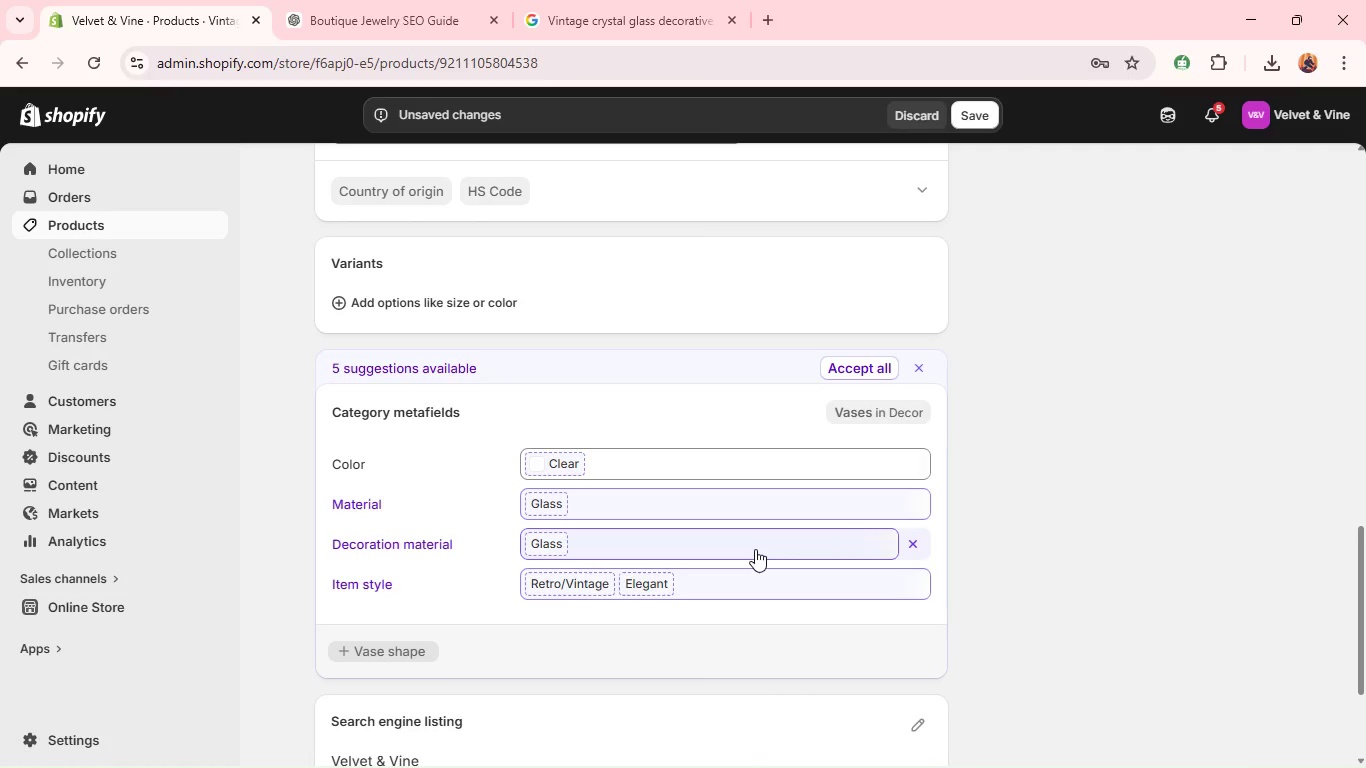 
left_click([913, 516])
 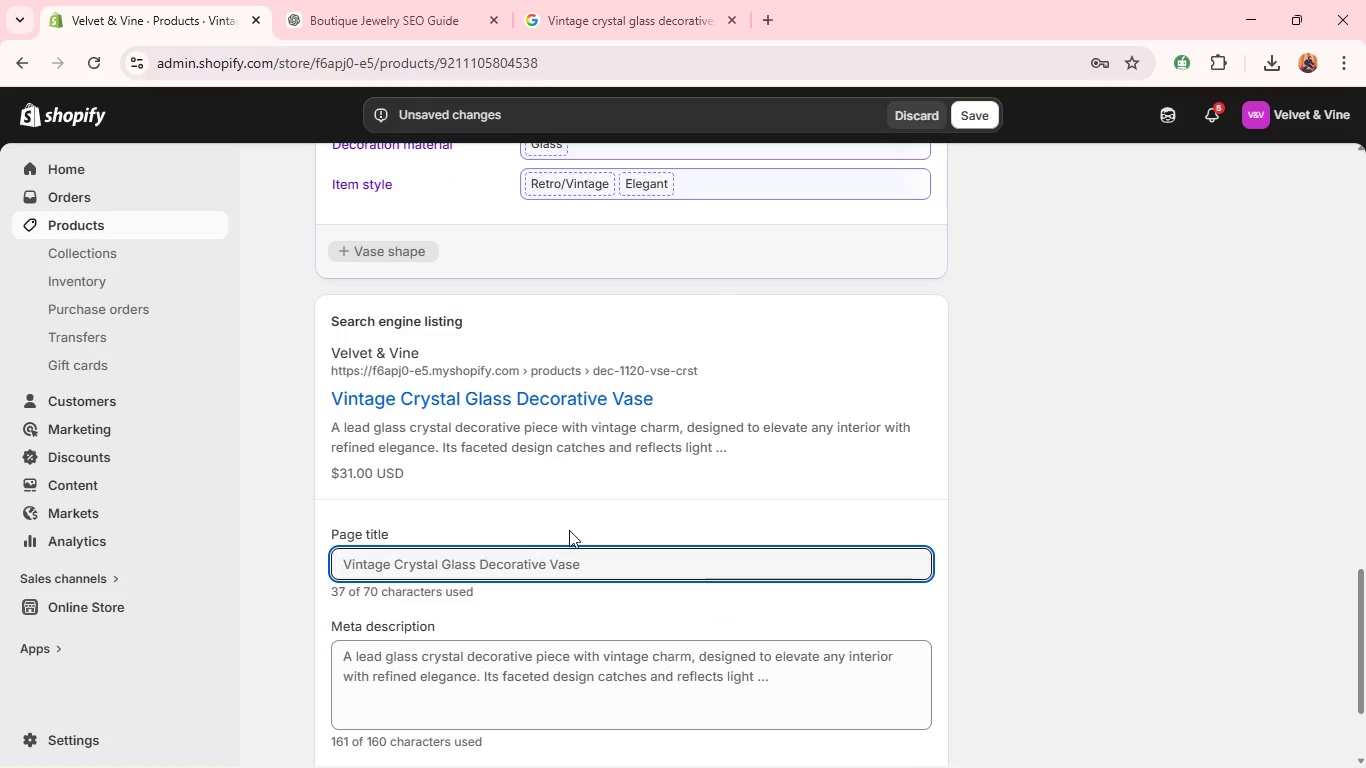 
wait(9.94)
 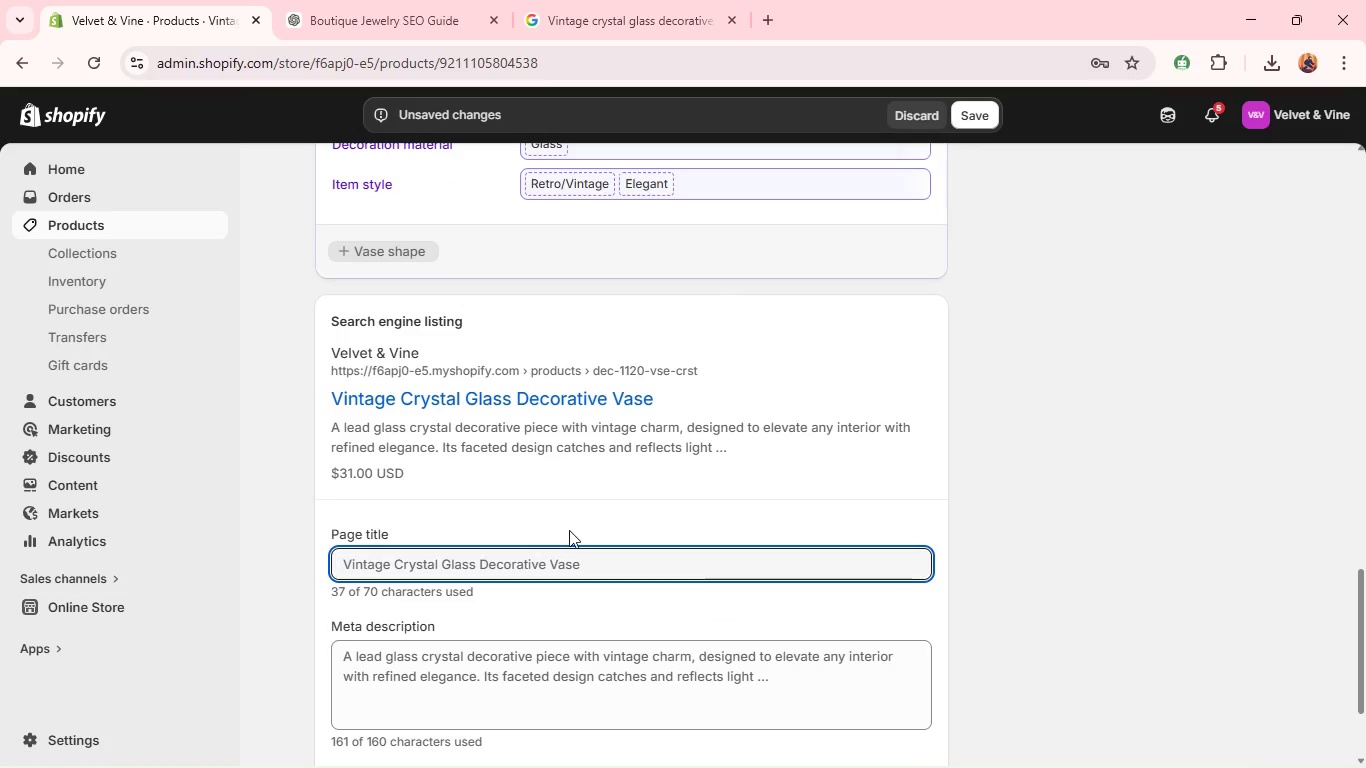 
double_click([520, 561])
 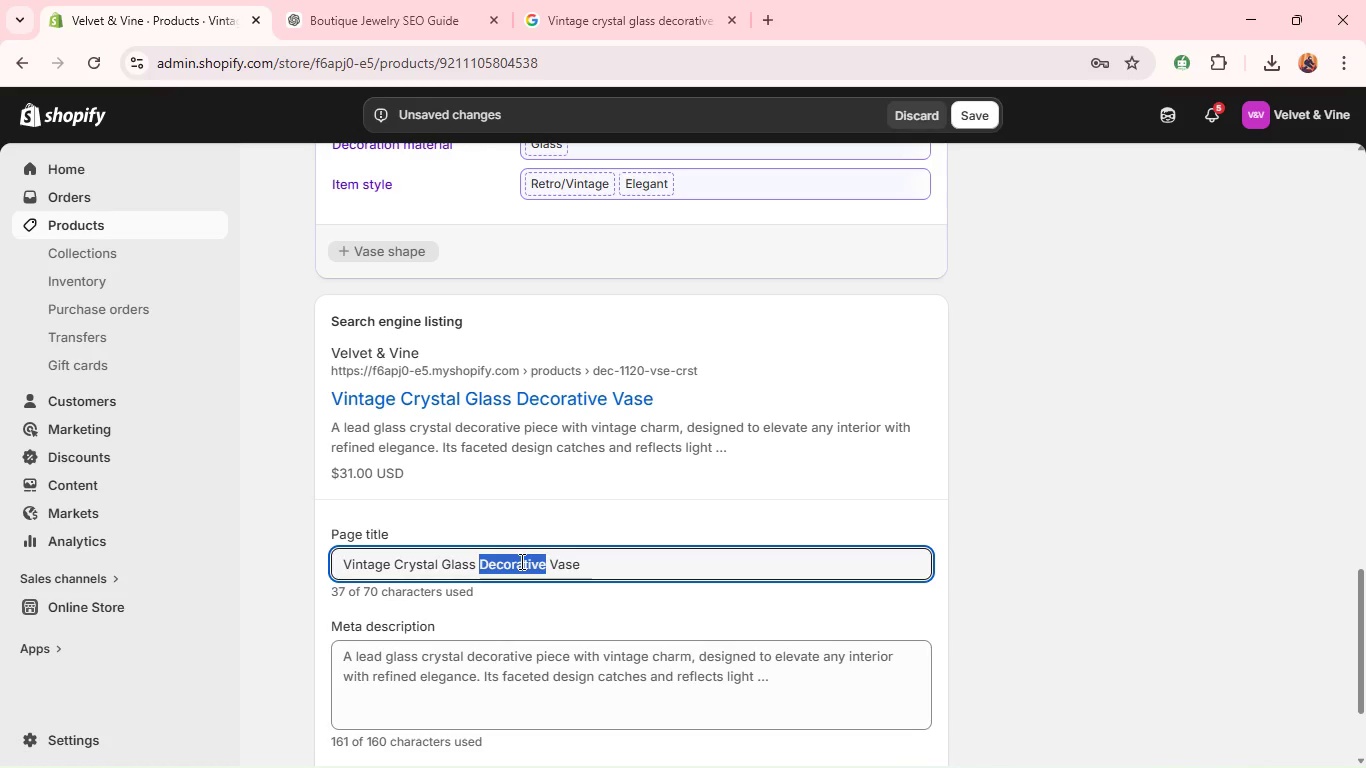 
key(Backspace)
 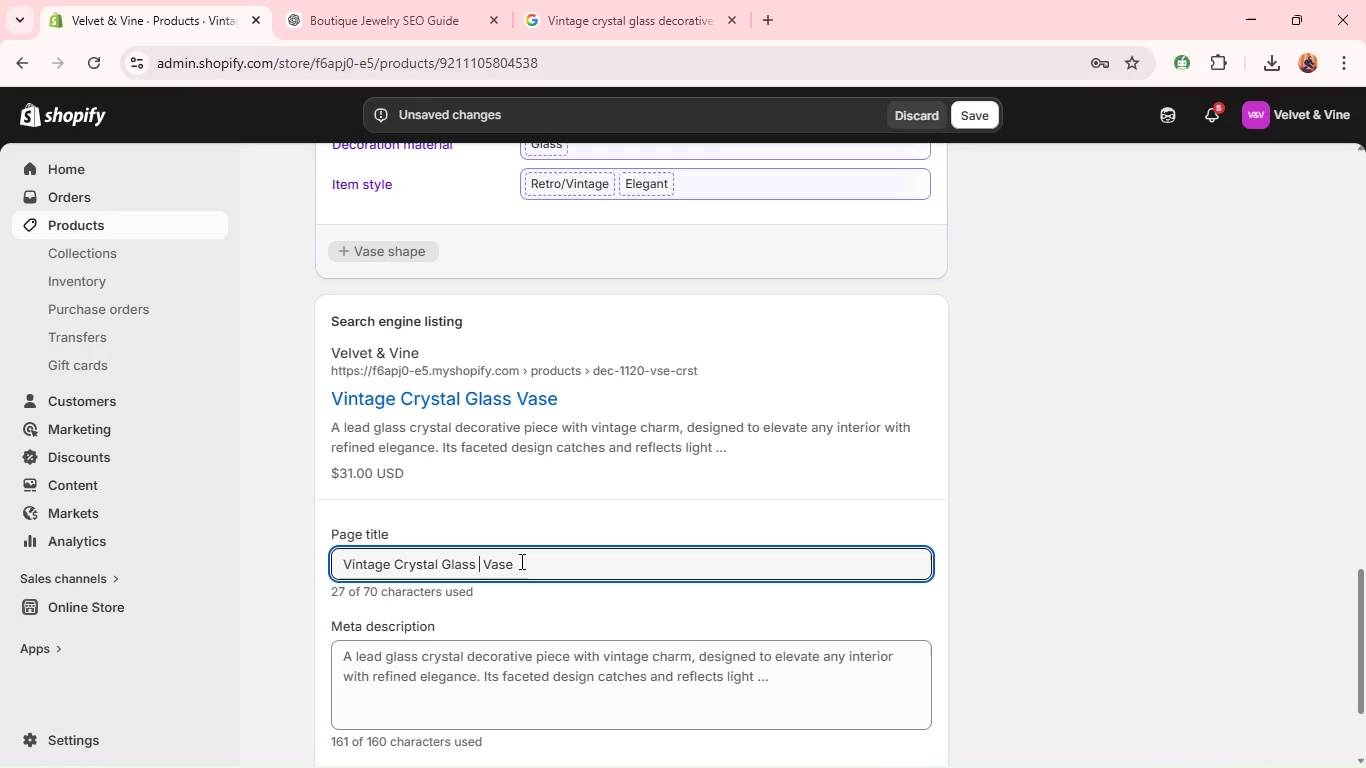 
key(Backspace)
 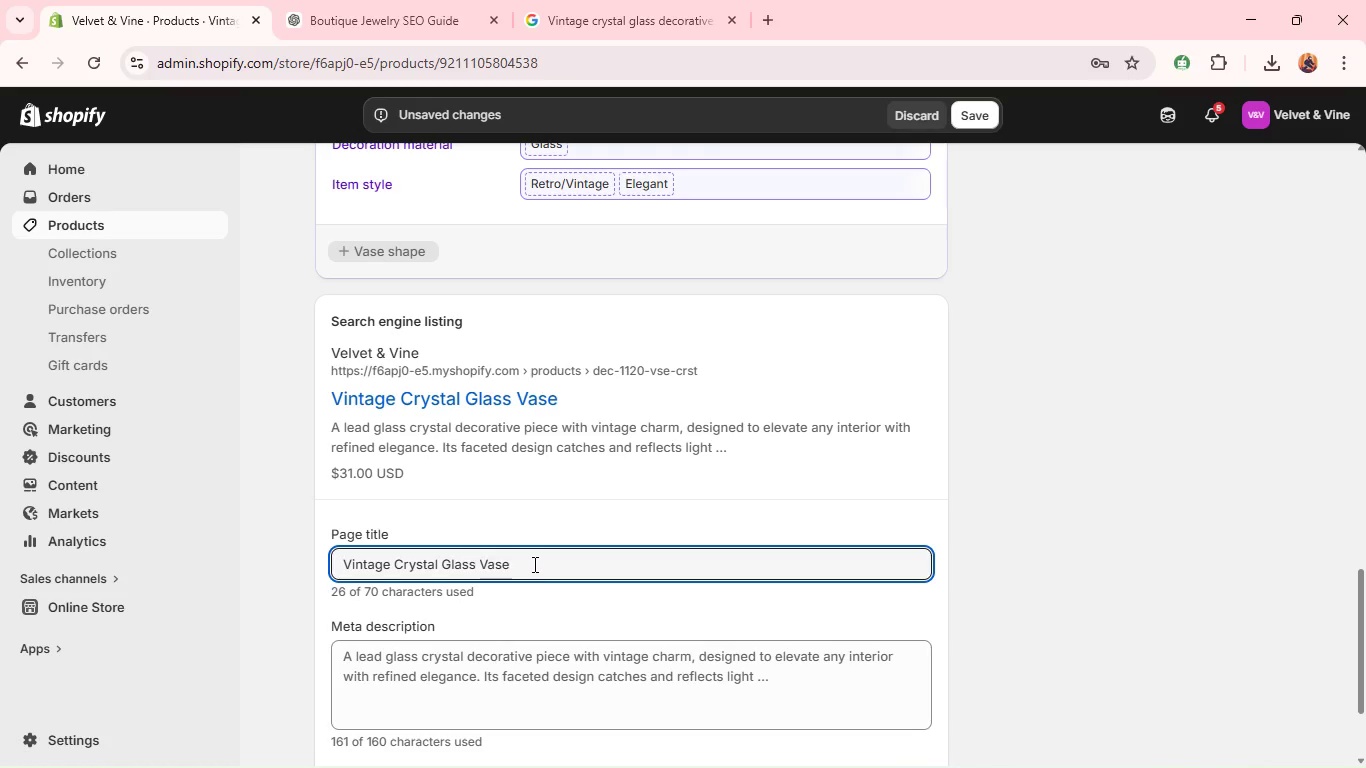 
left_click([533, 564])
 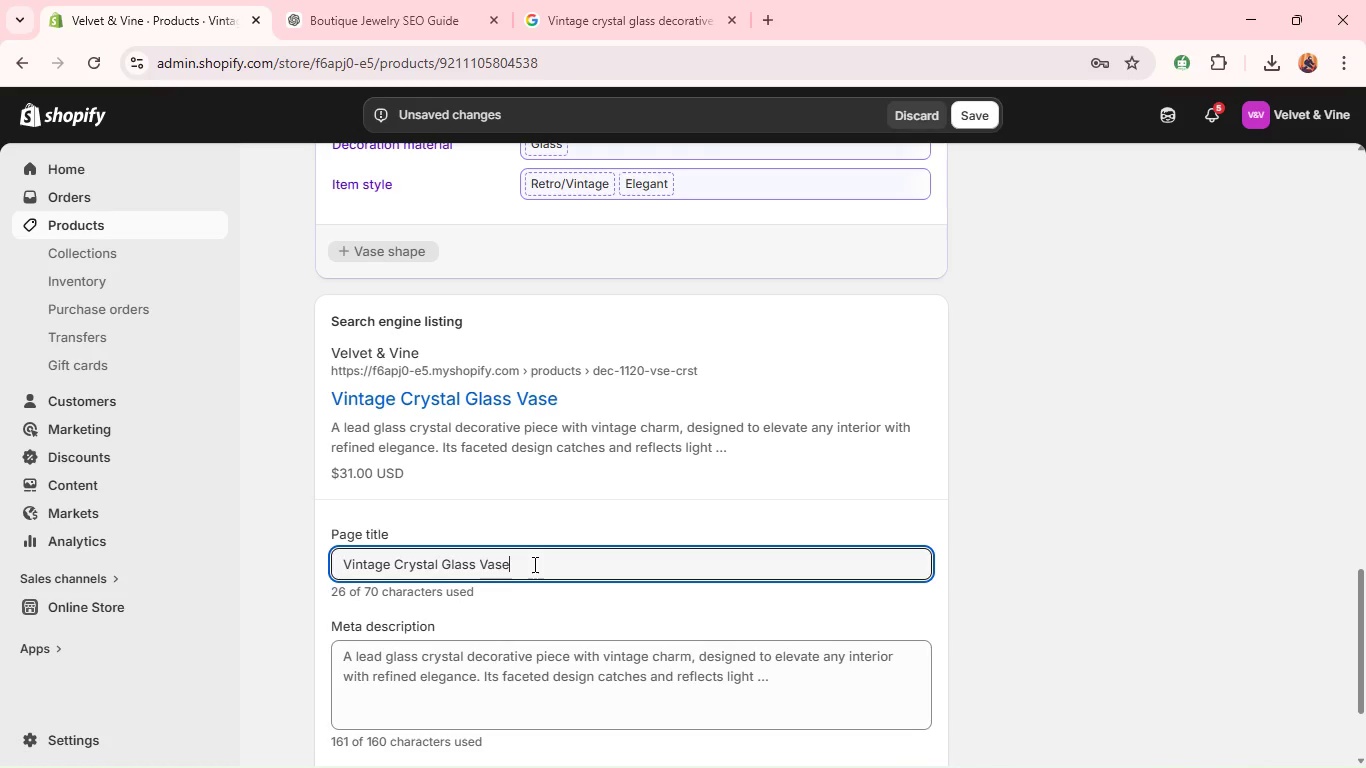 
type( decor } )
key(Backspace)
key(Backspace)
type(| velvet 7 Vine)
 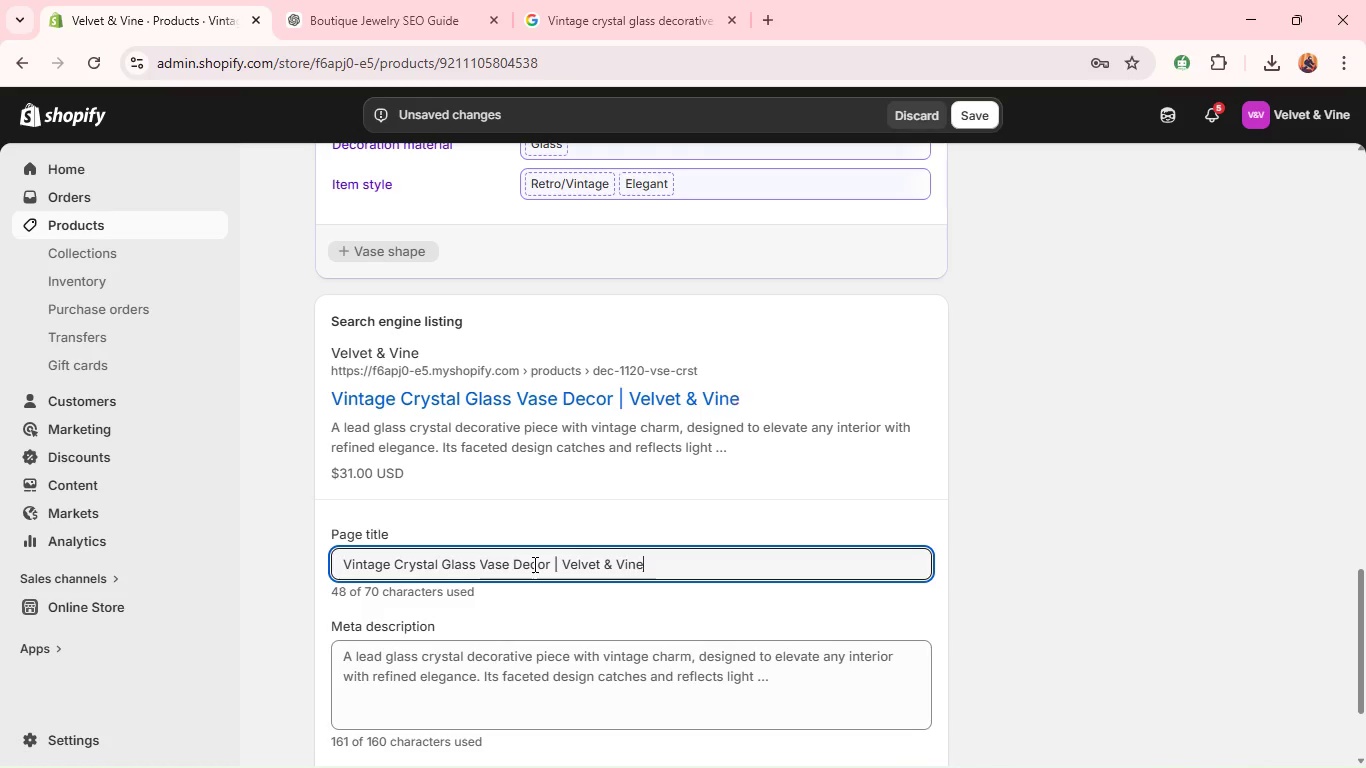 
double_click([498, 685])
 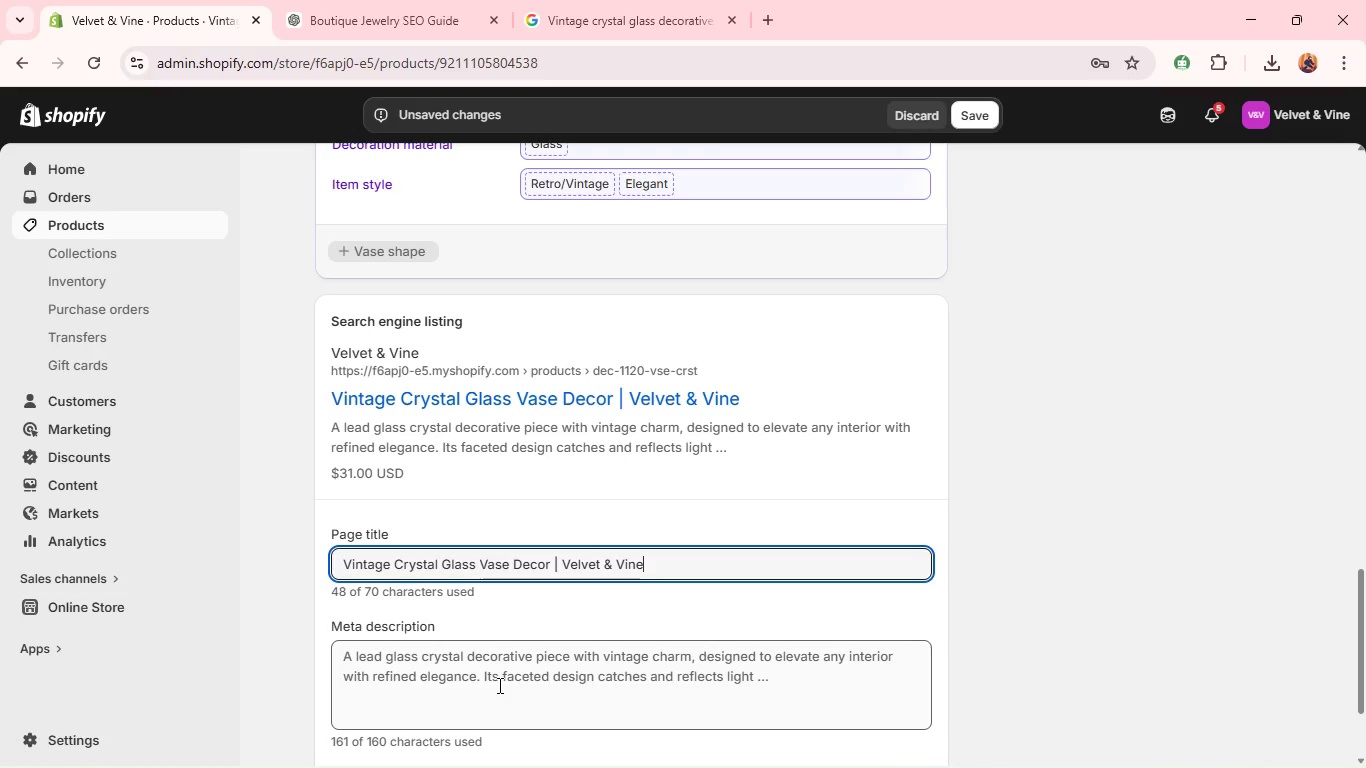 
triple_click([498, 685])
 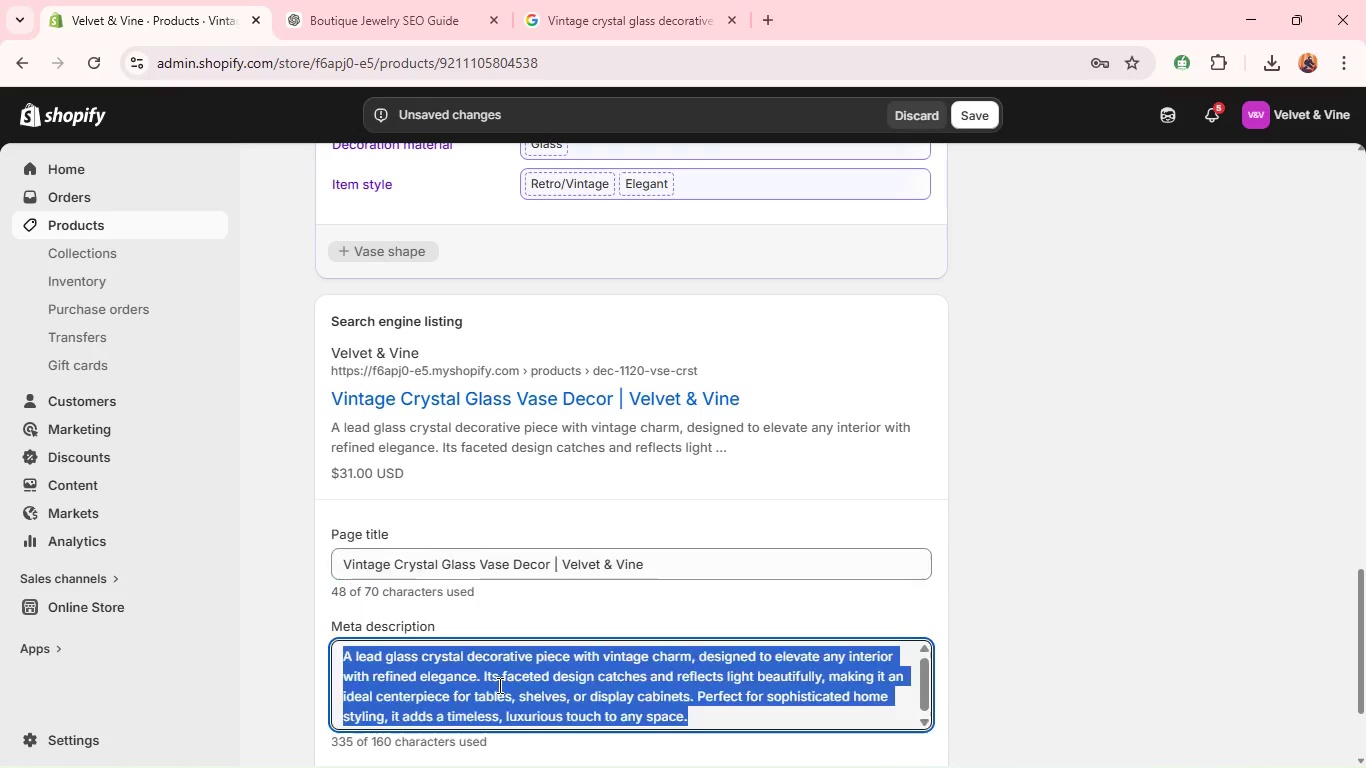 
triple_click([498, 685])
 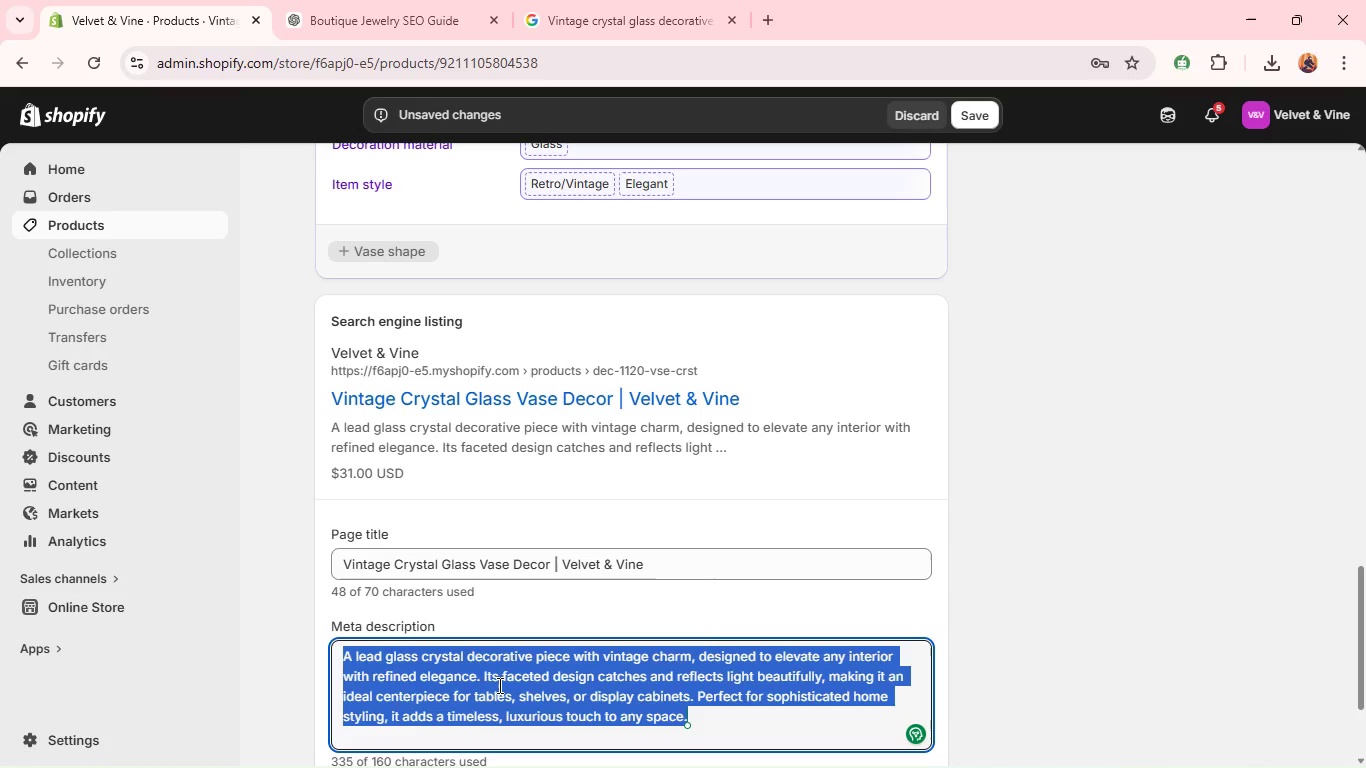 
key(Backspace)
type(Elegant vintage crystal glass decrative vase fr home styi)
key(Backspace)
type(ling. )
 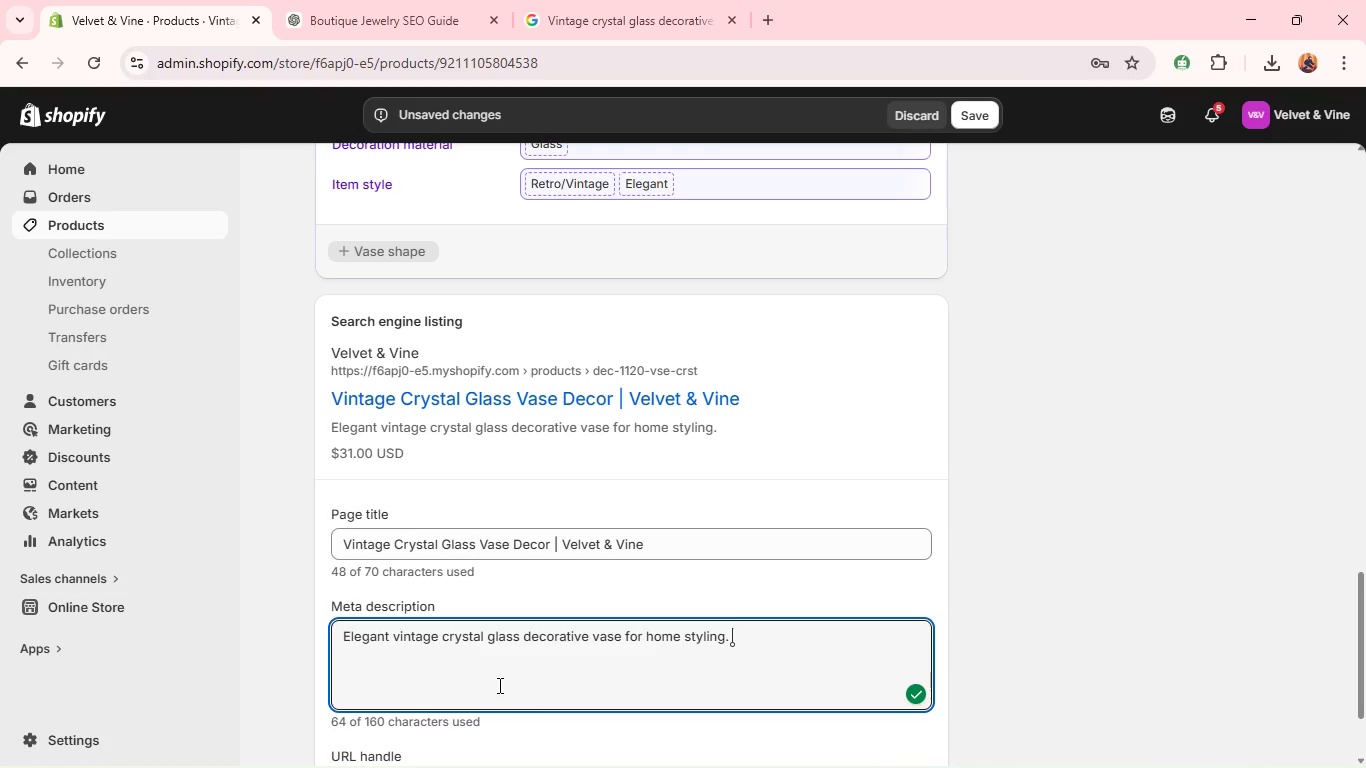 
wait(10.49)
 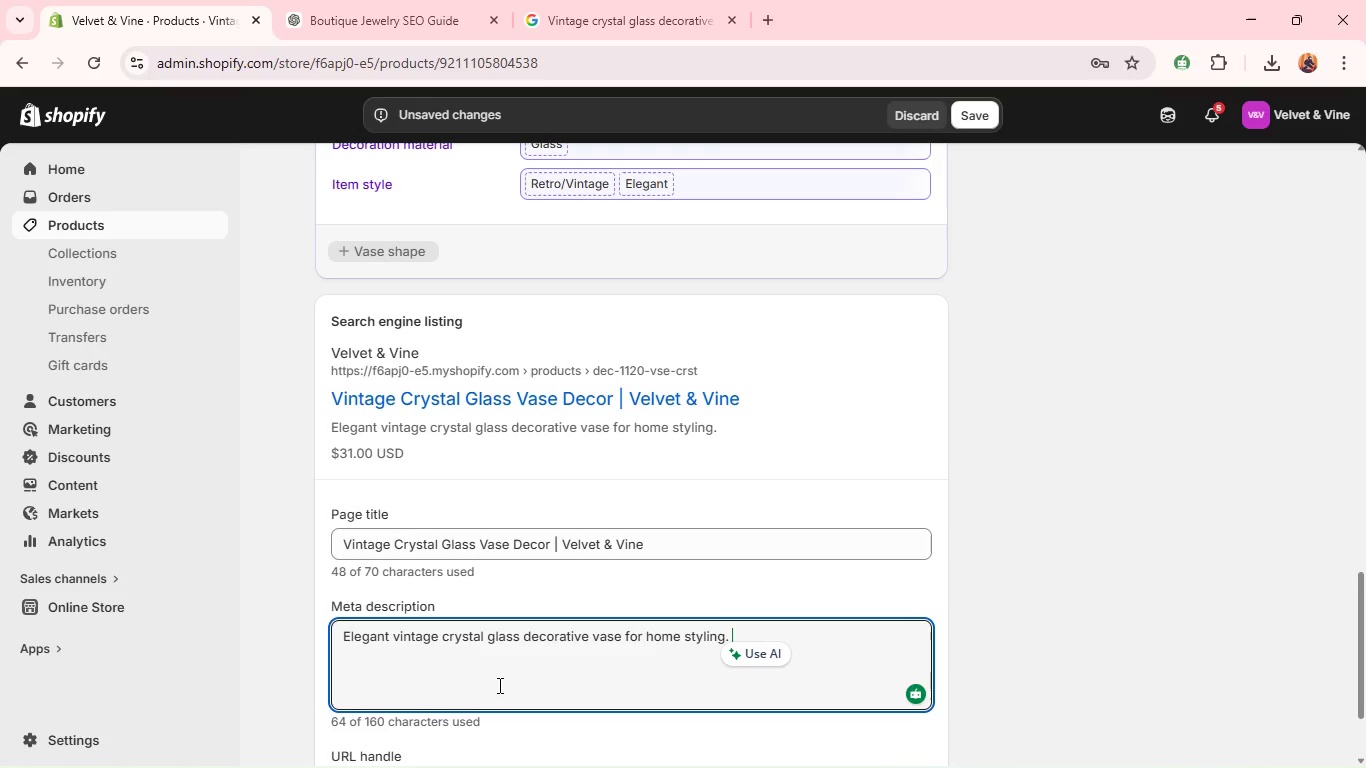 
double_click([463, 634])
 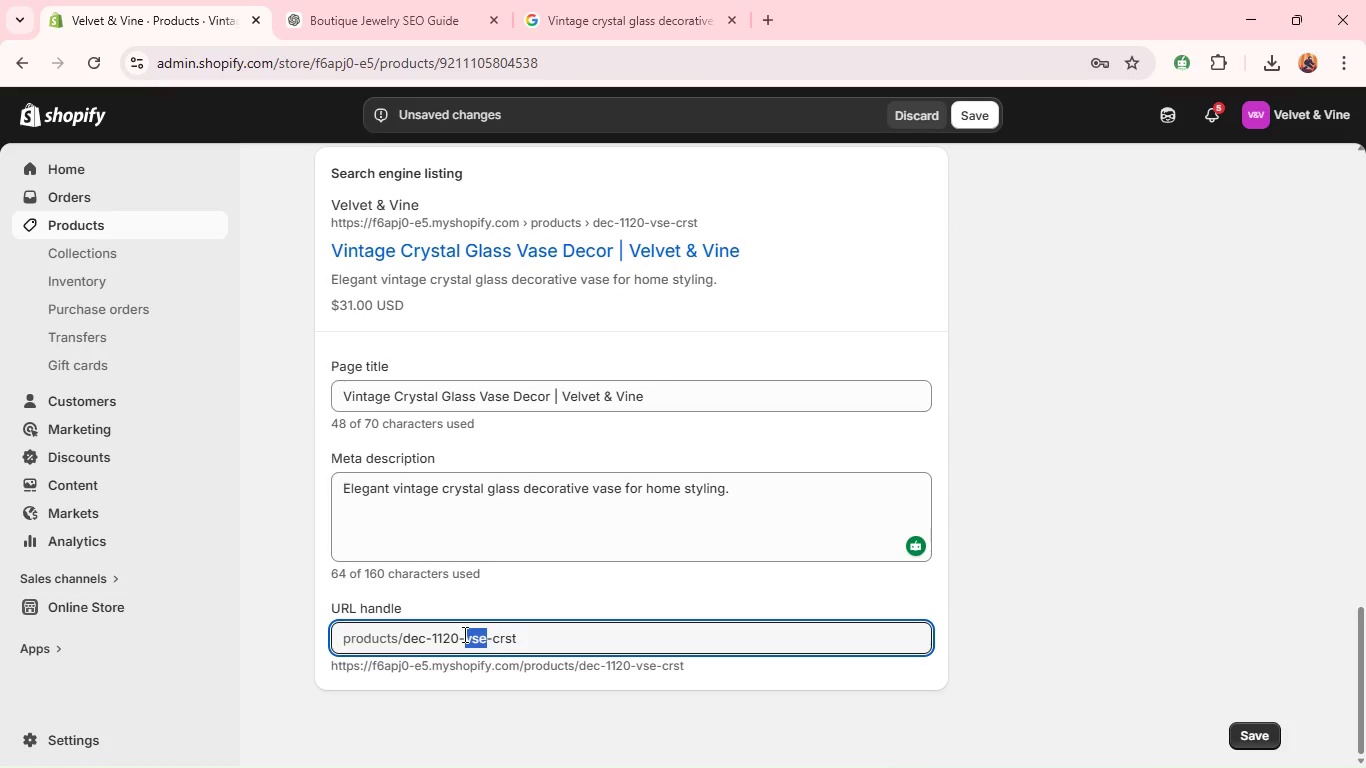 
triple_click([463, 634])
 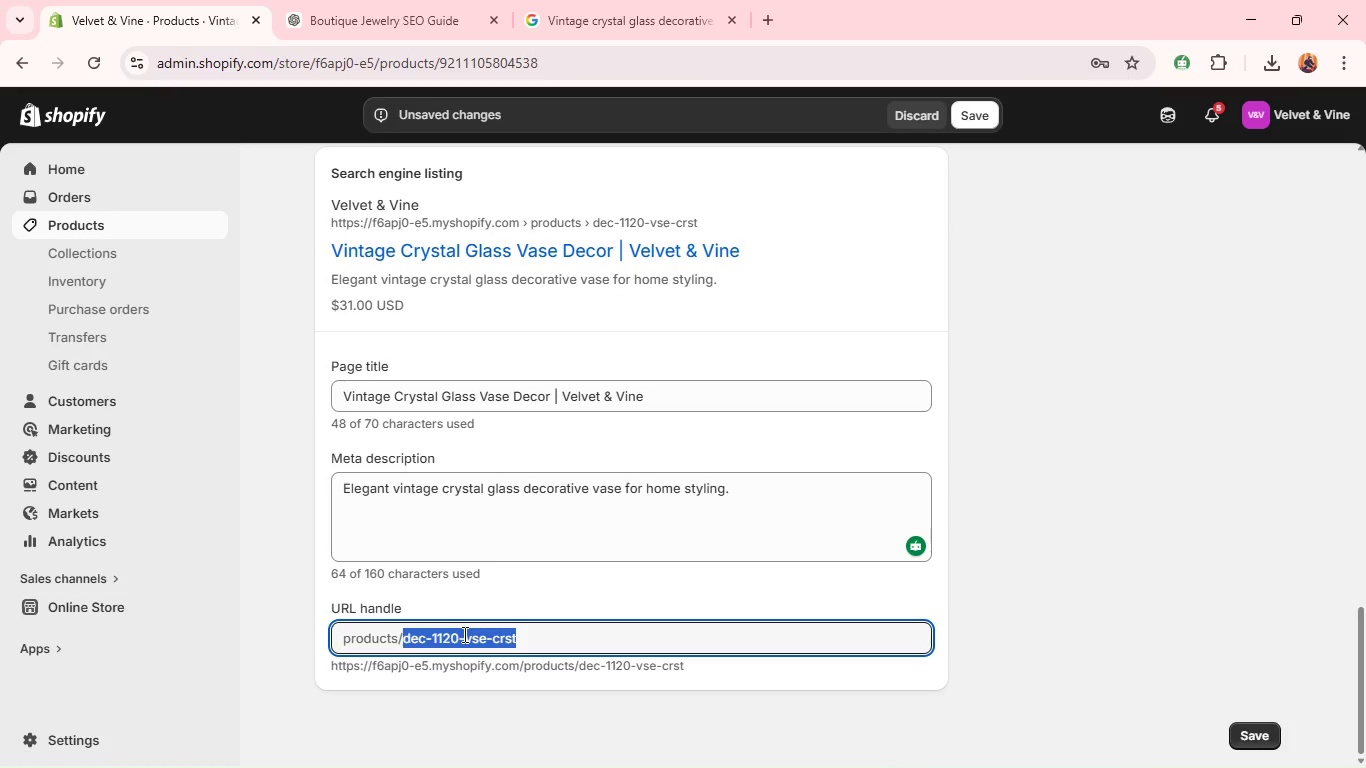 
key(Backspace)
 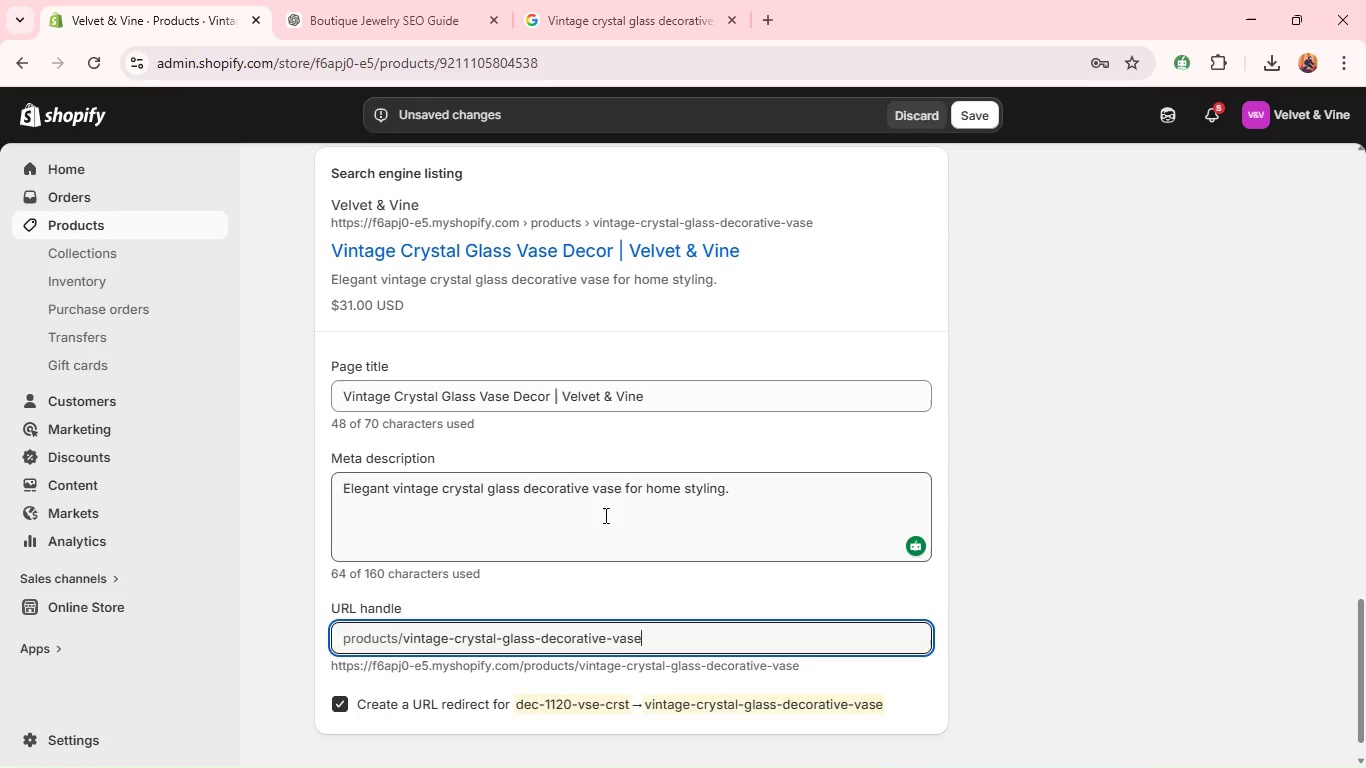 
left_click([629, 515])
 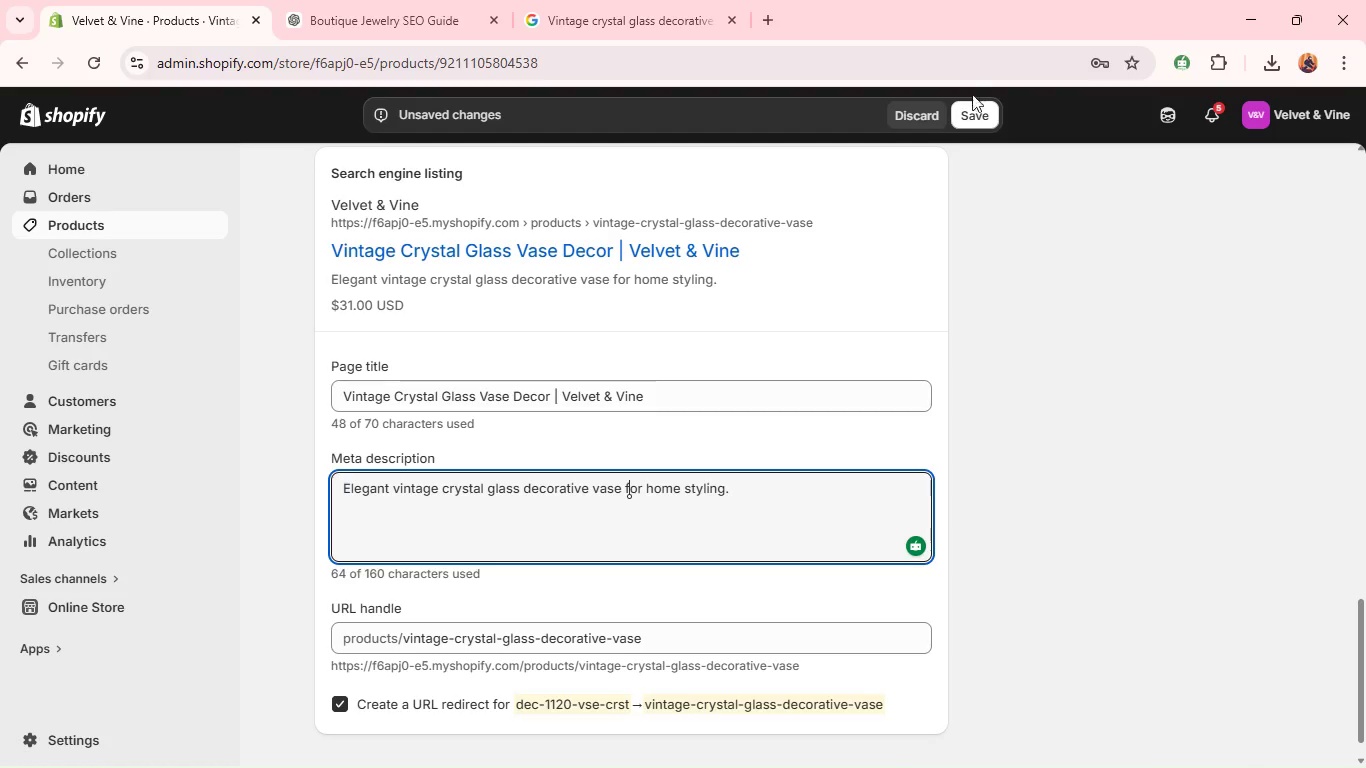 
left_click([973, 113])
 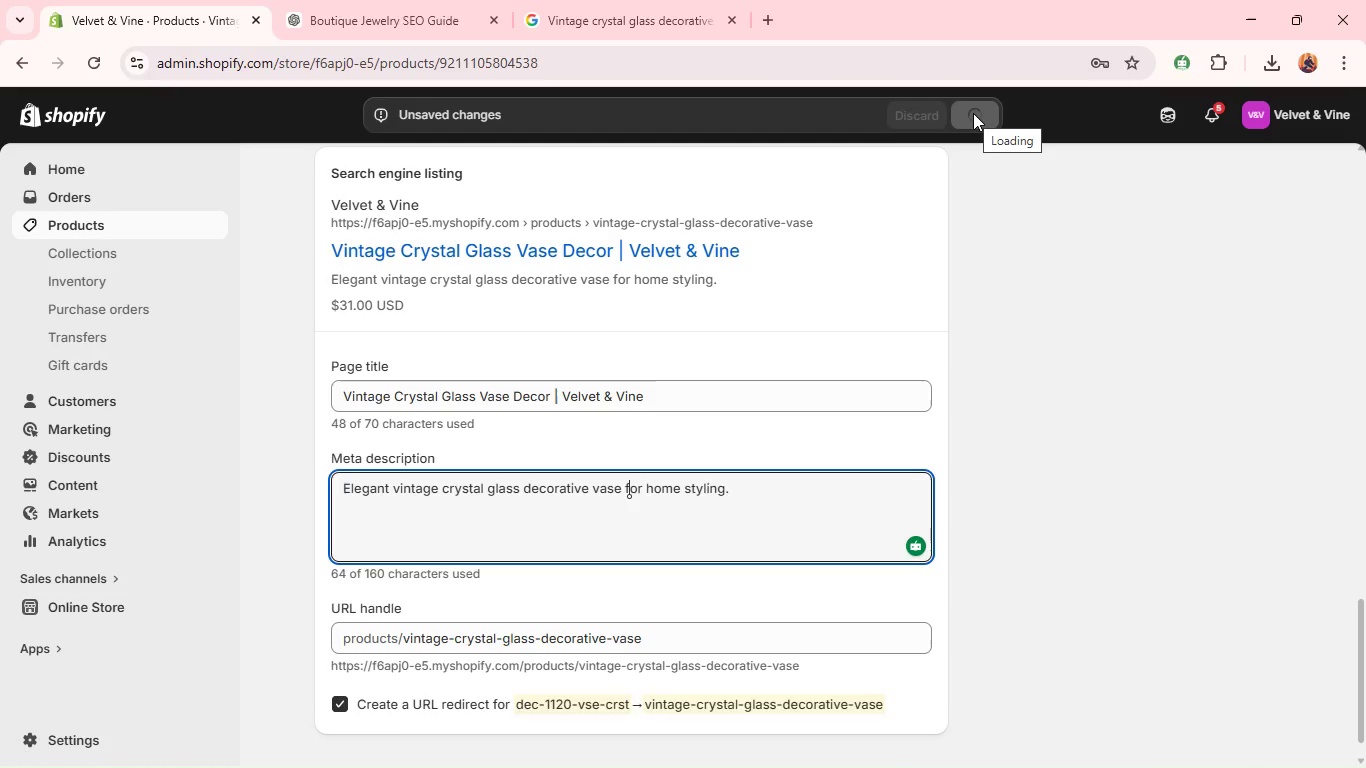 
wait(9.72)
 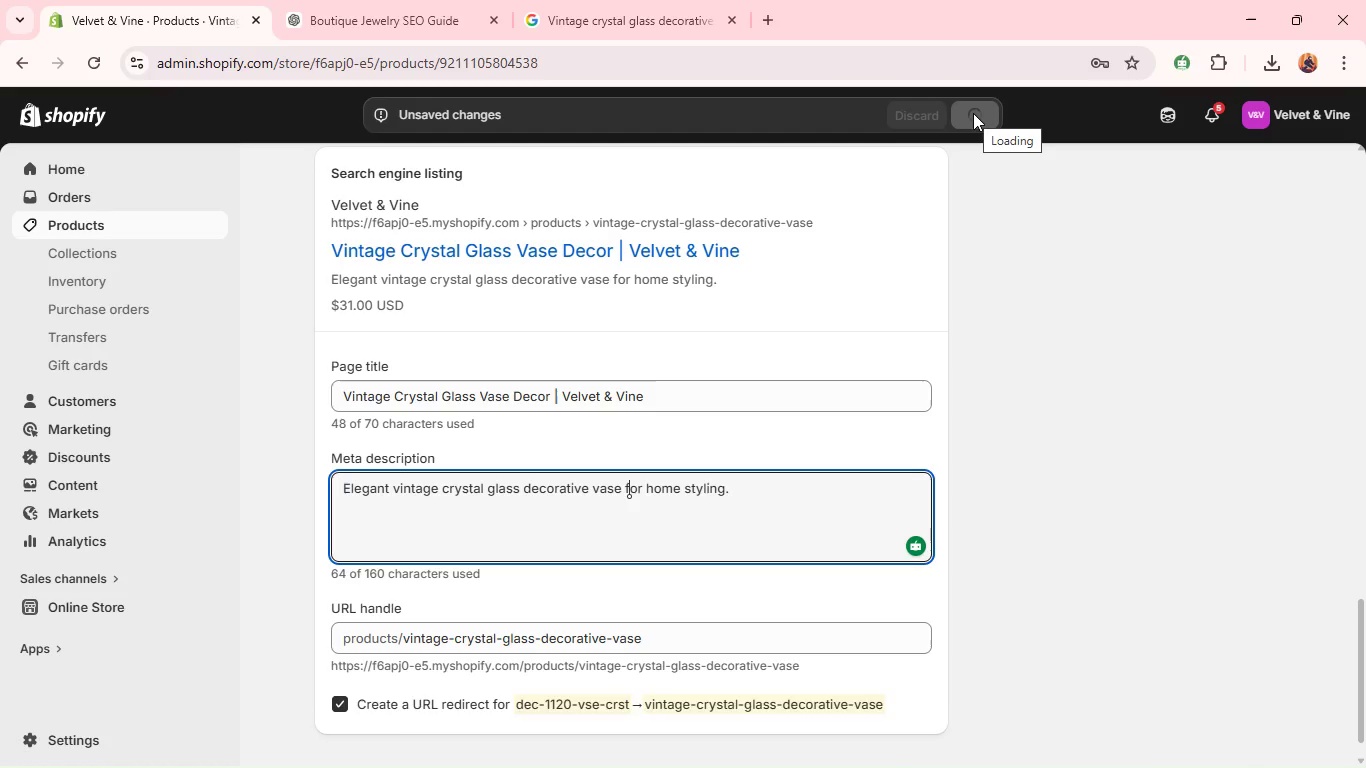 
key(Alt+AltLeft)
 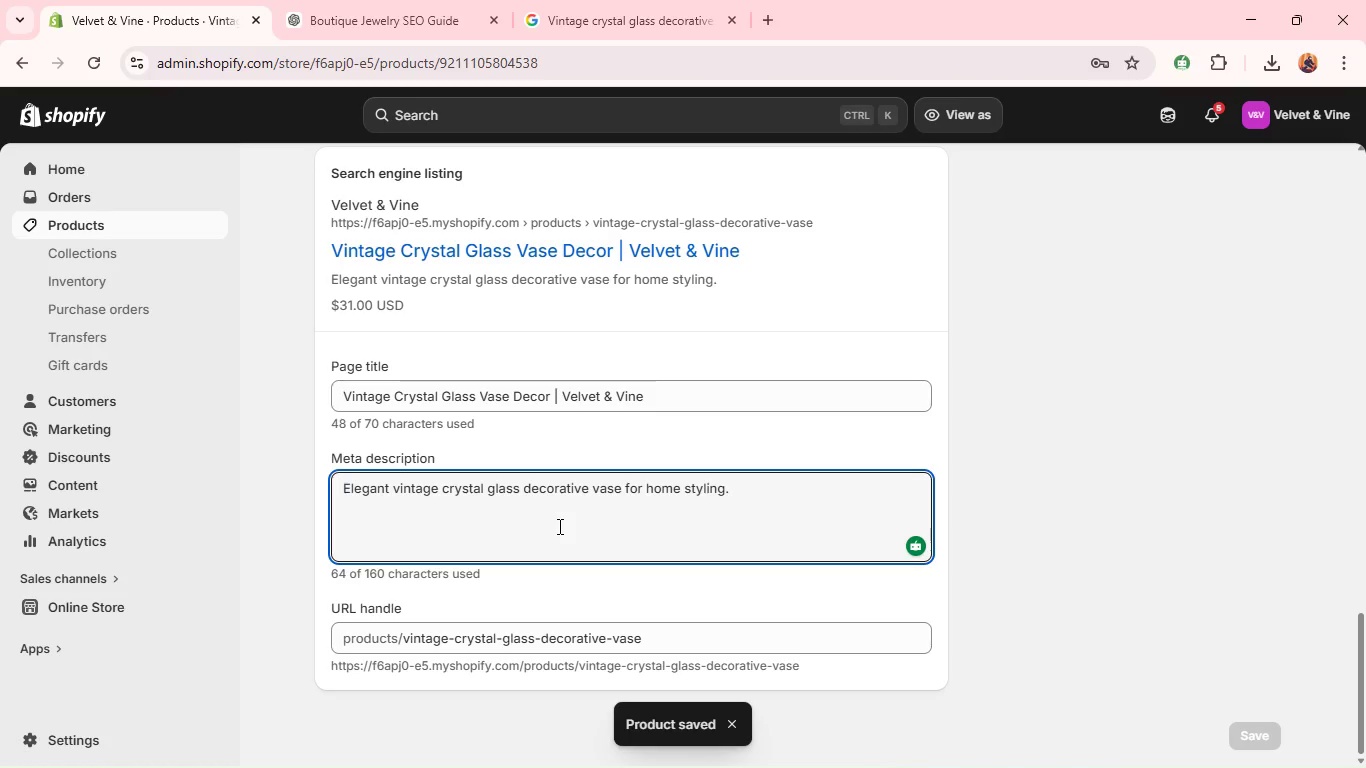 
key(Alt+Tab)